 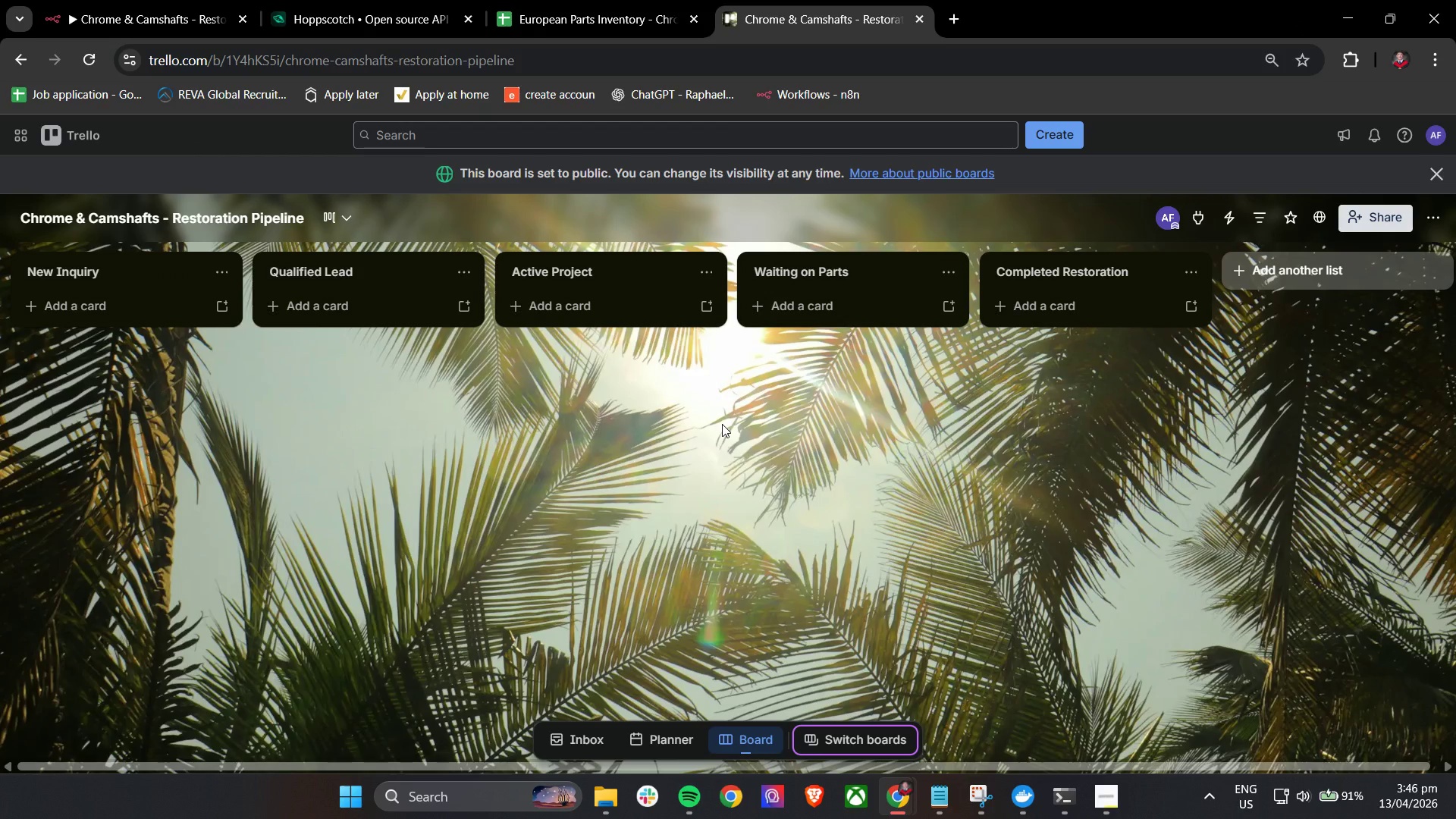 
left_click([1438, 209])
 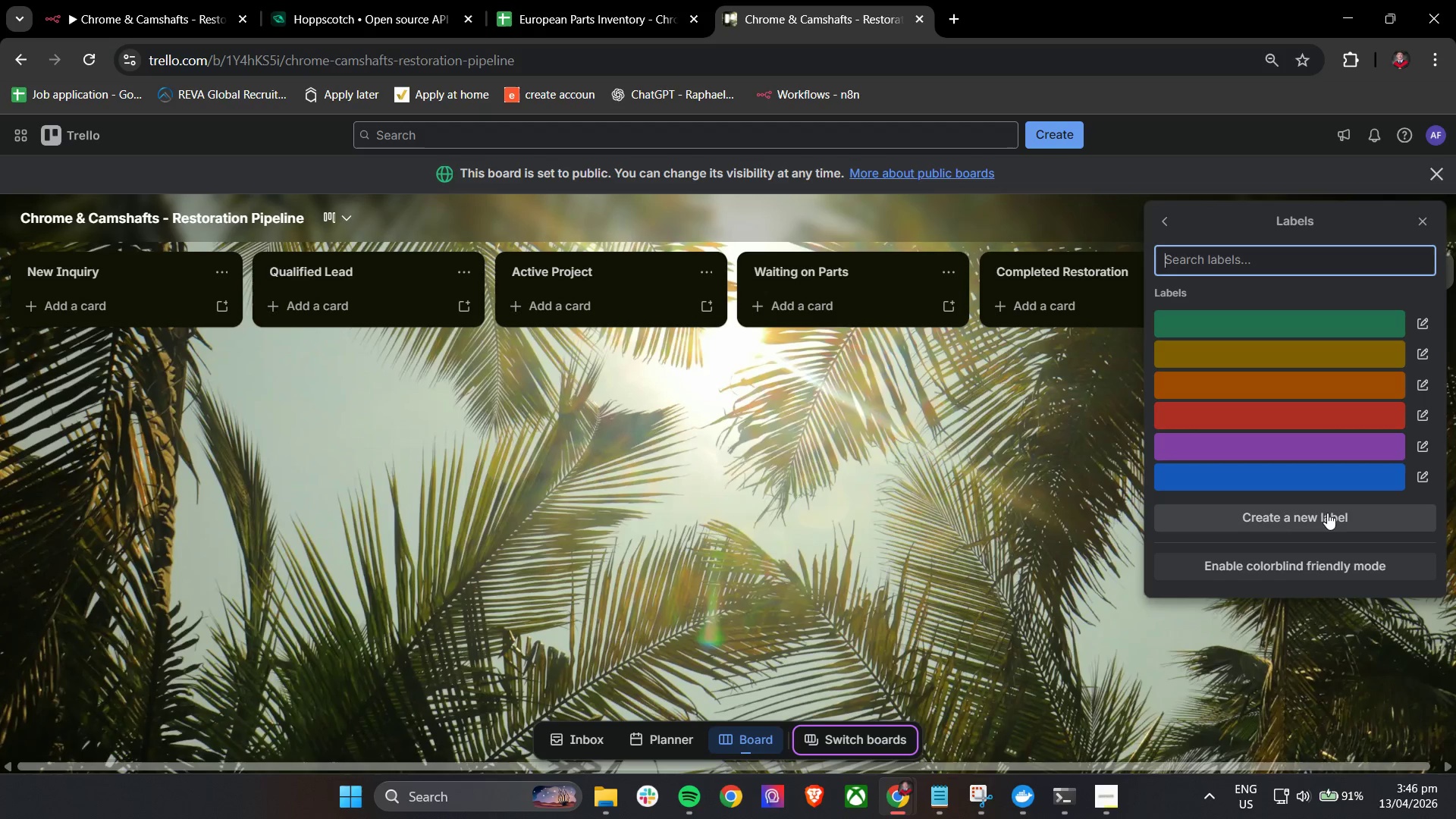 
wait(7.06)
 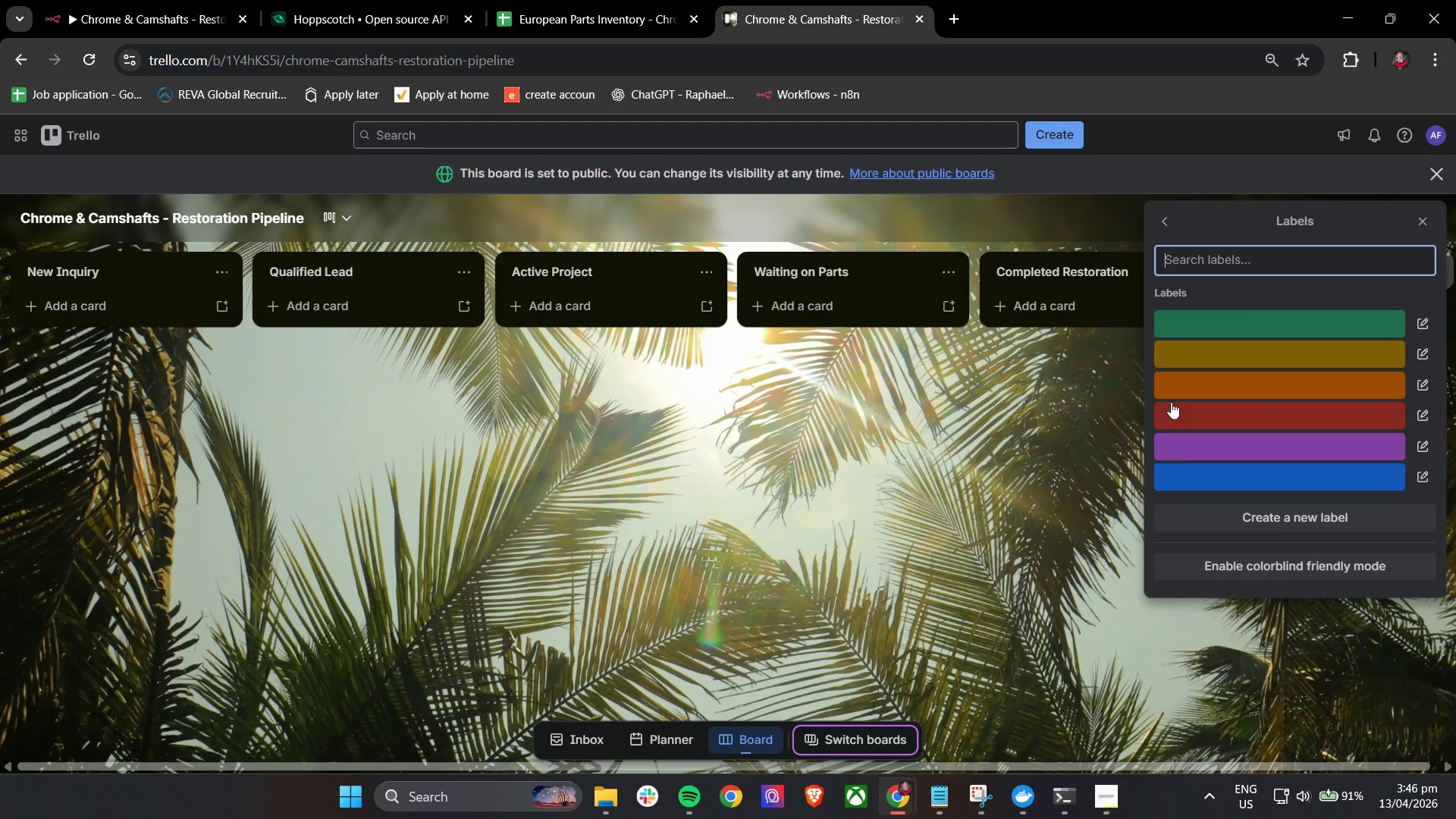 
left_click([1425, 324])
 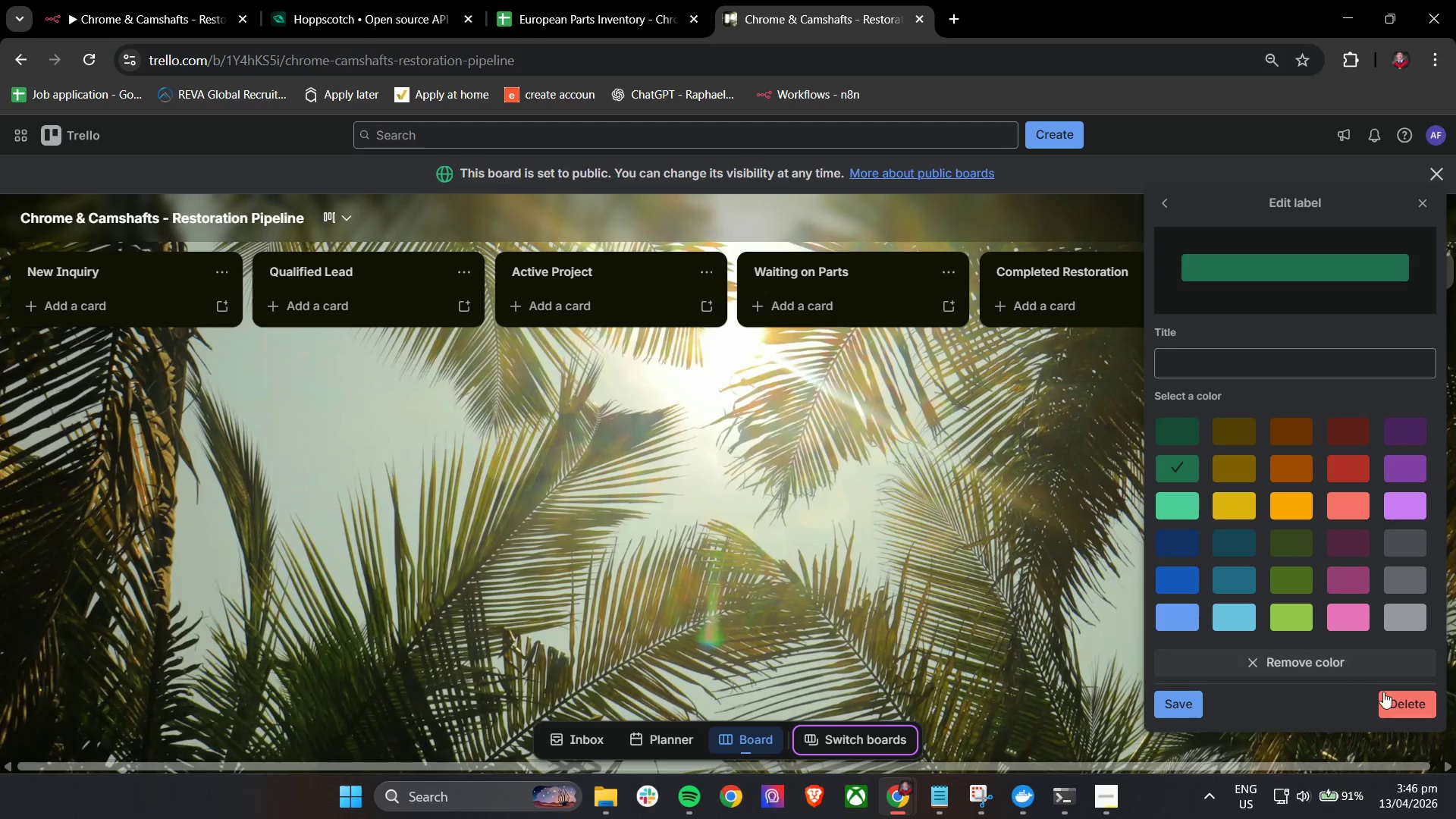 
left_click([1385, 695])
 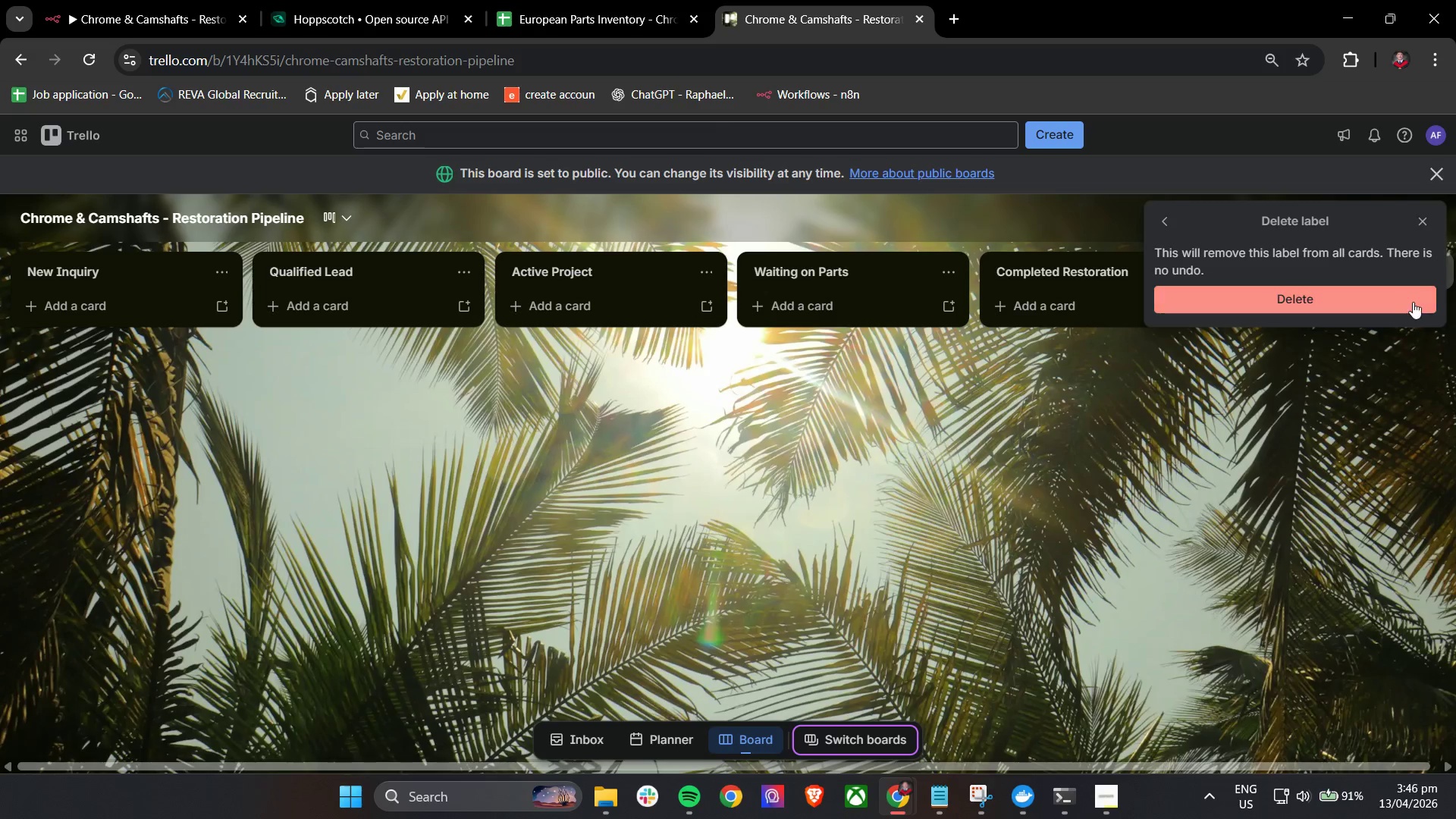 
left_click([1400, 293])
 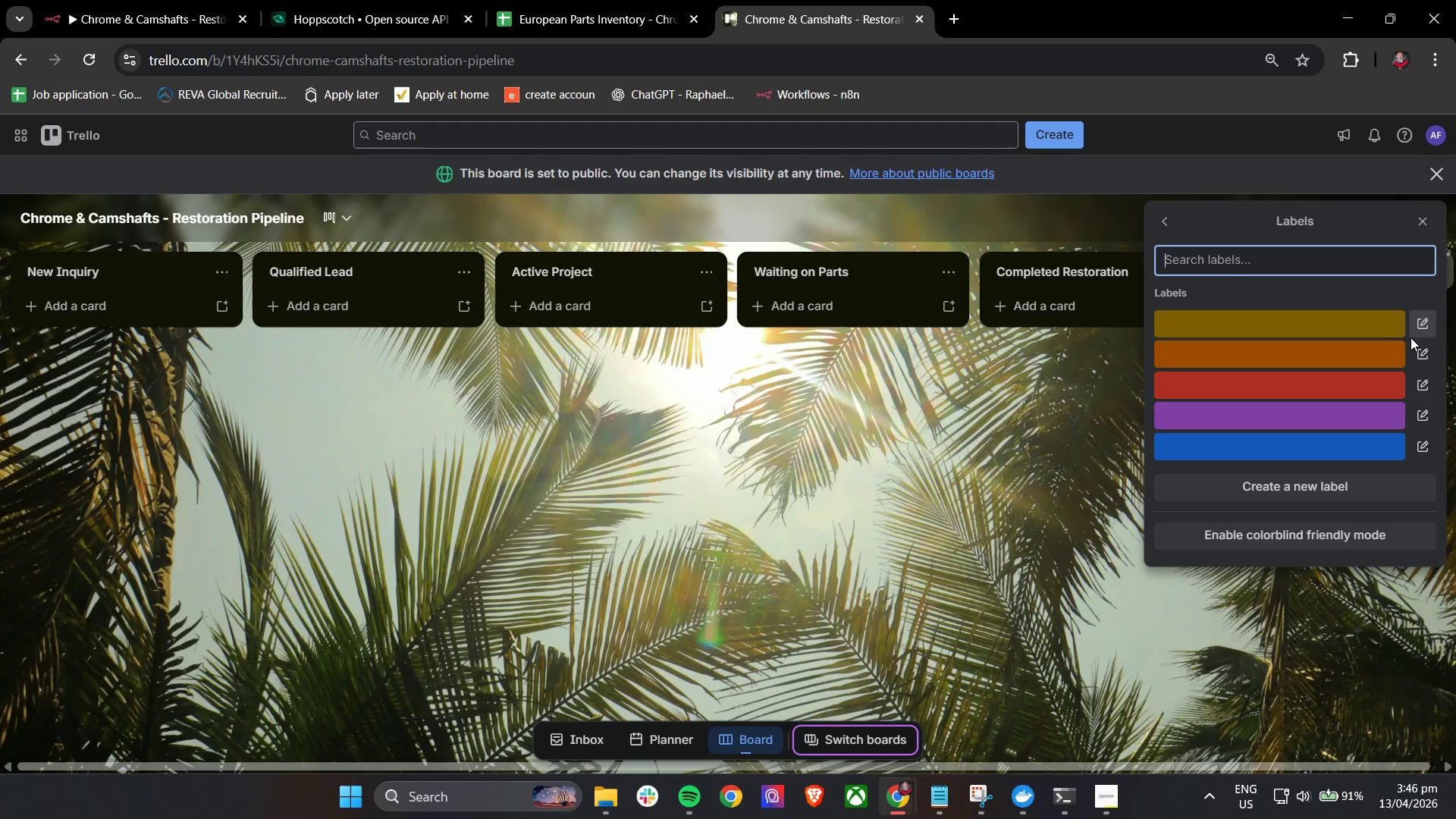 
left_click([1433, 320])
 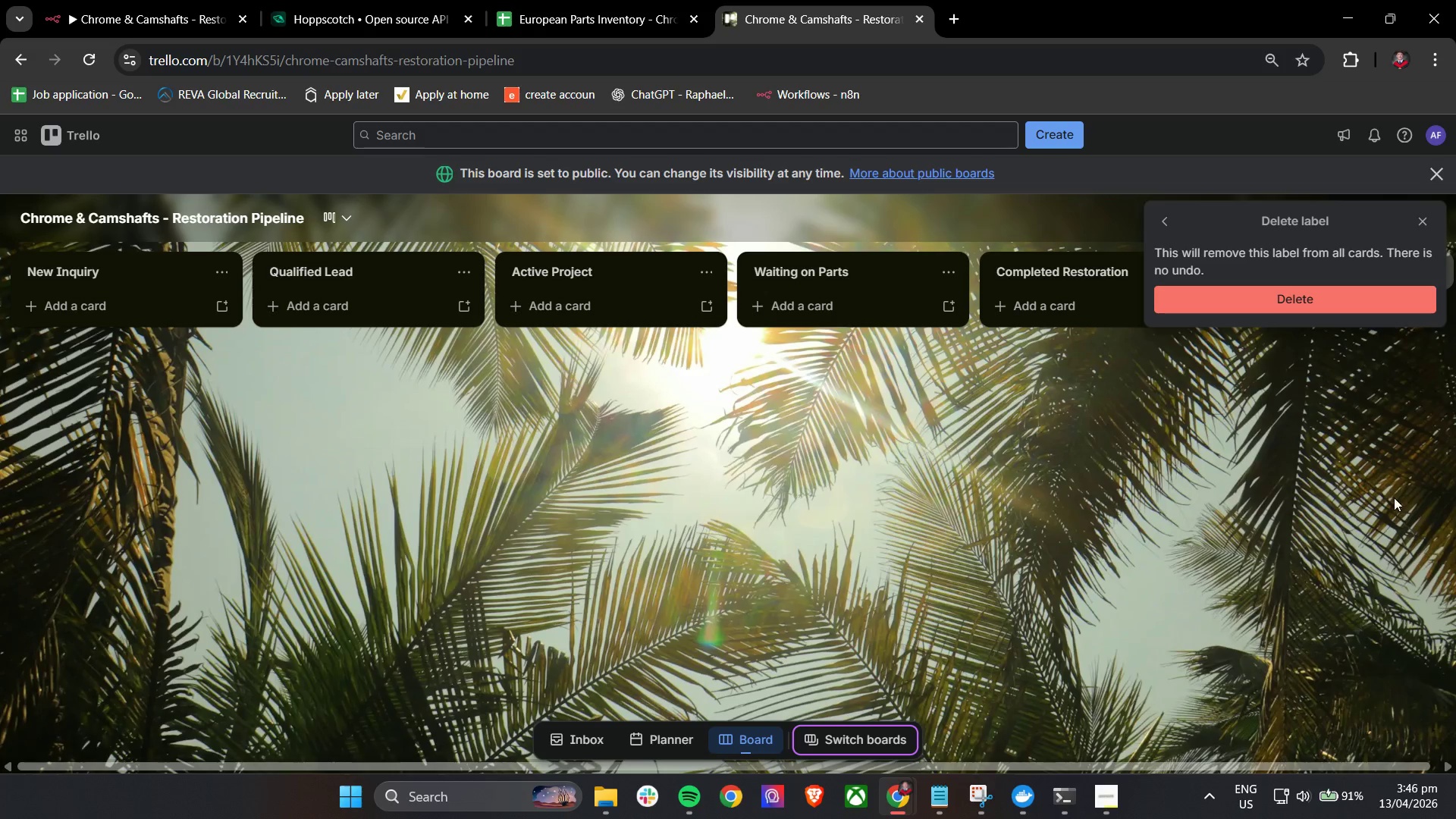 
left_click([1359, 304])
 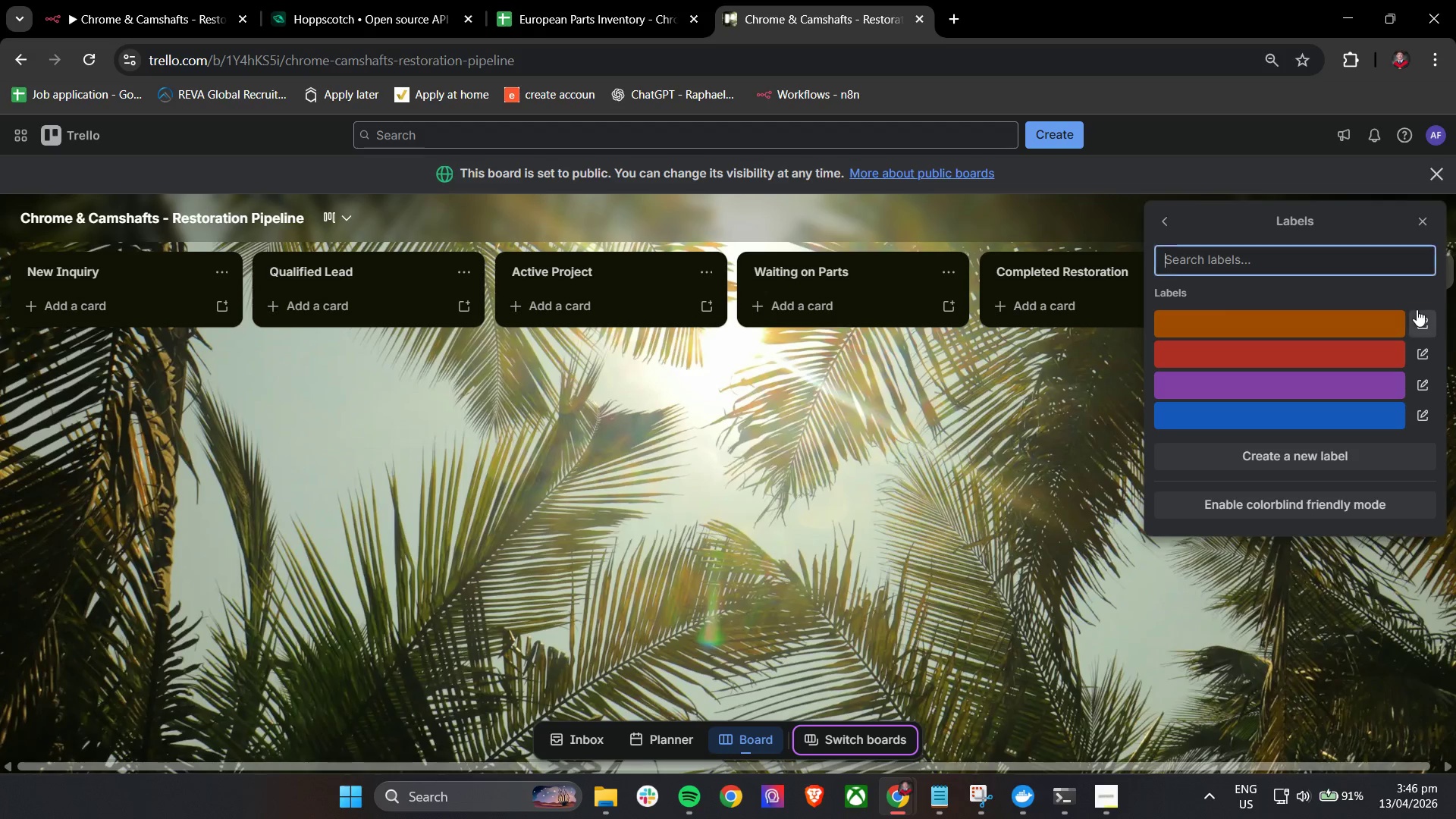 
left_click([1417, 312])
 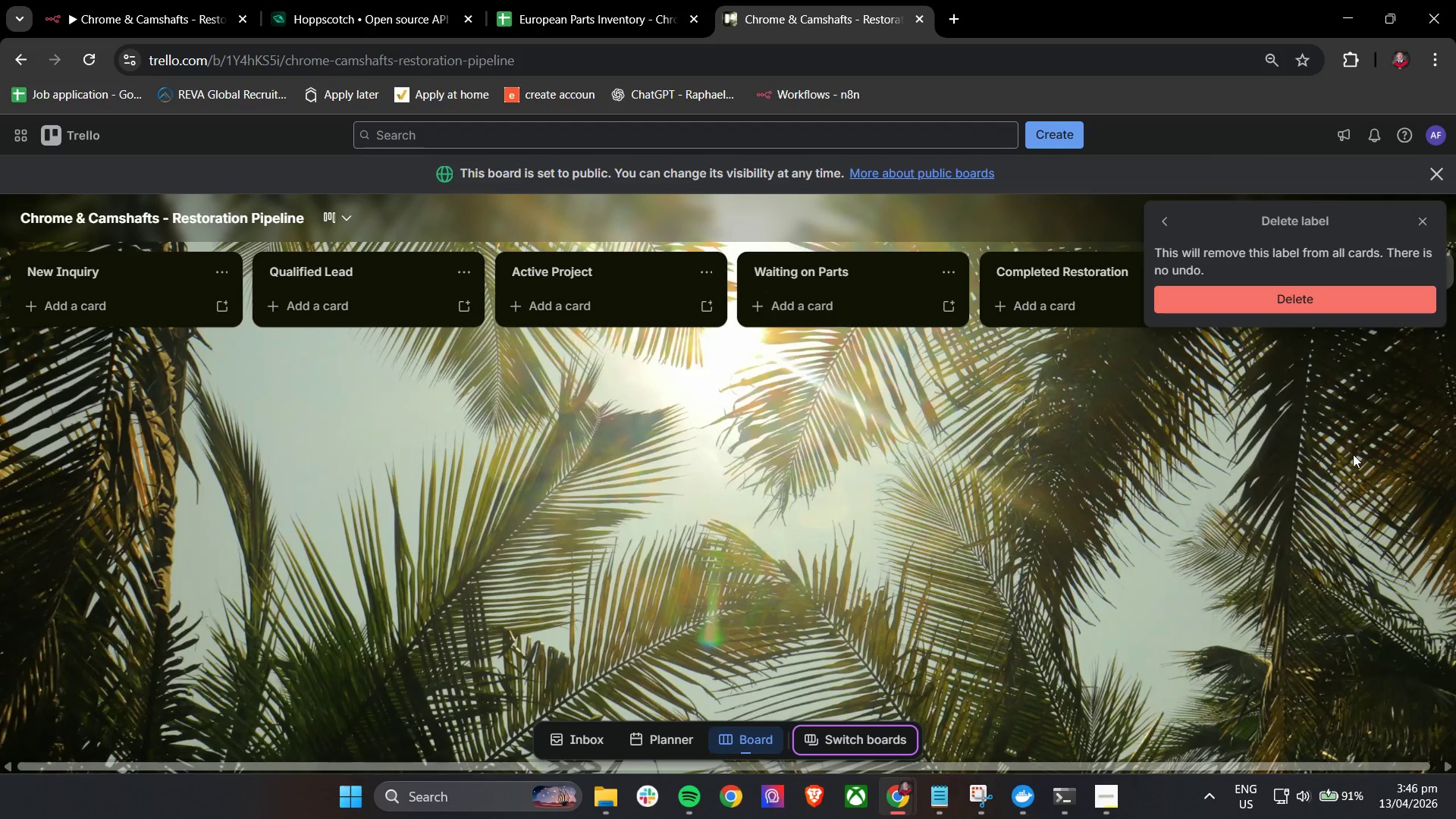 
left_click([1356, 302])
 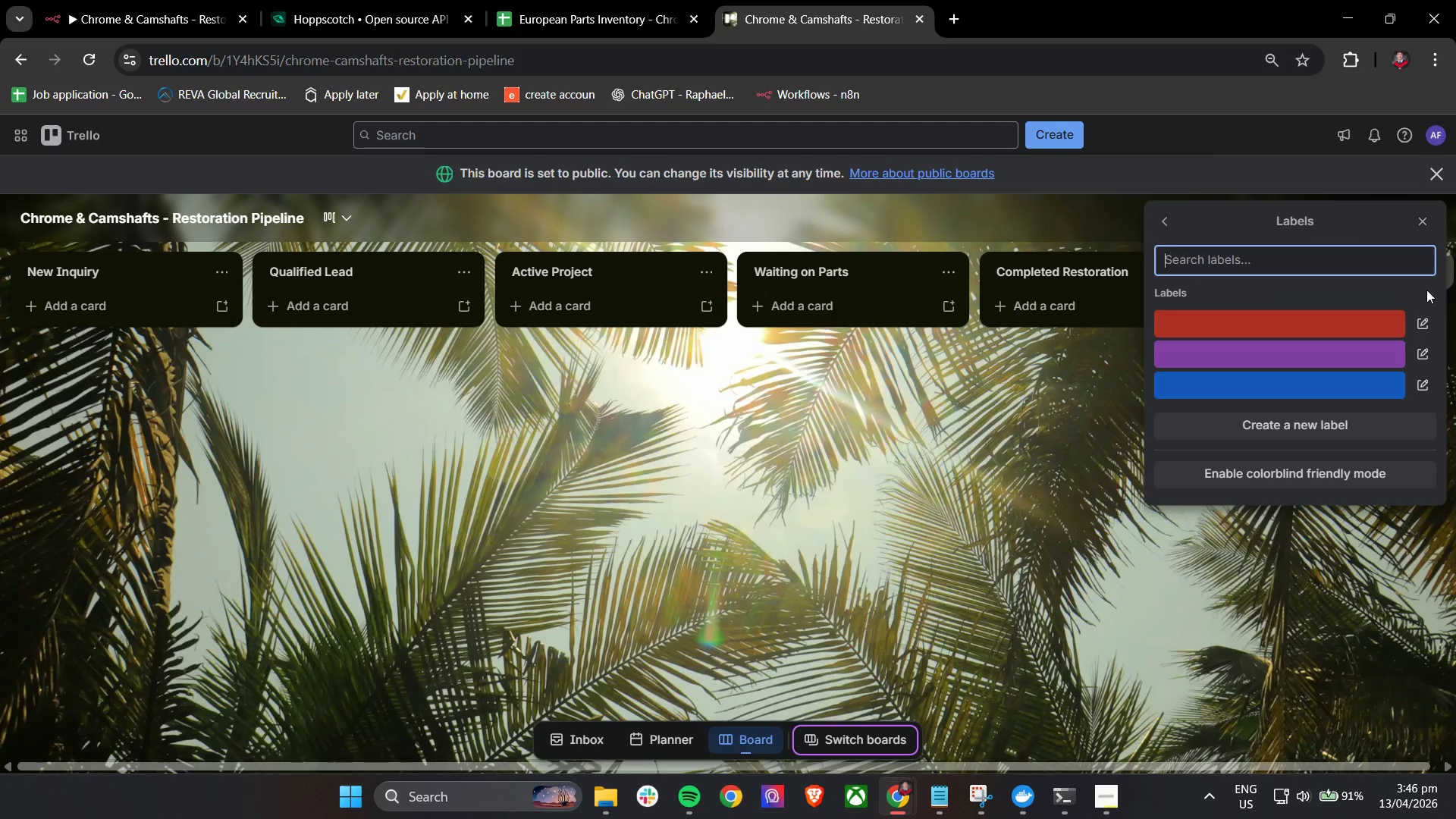 
left_click([1422, 312])
 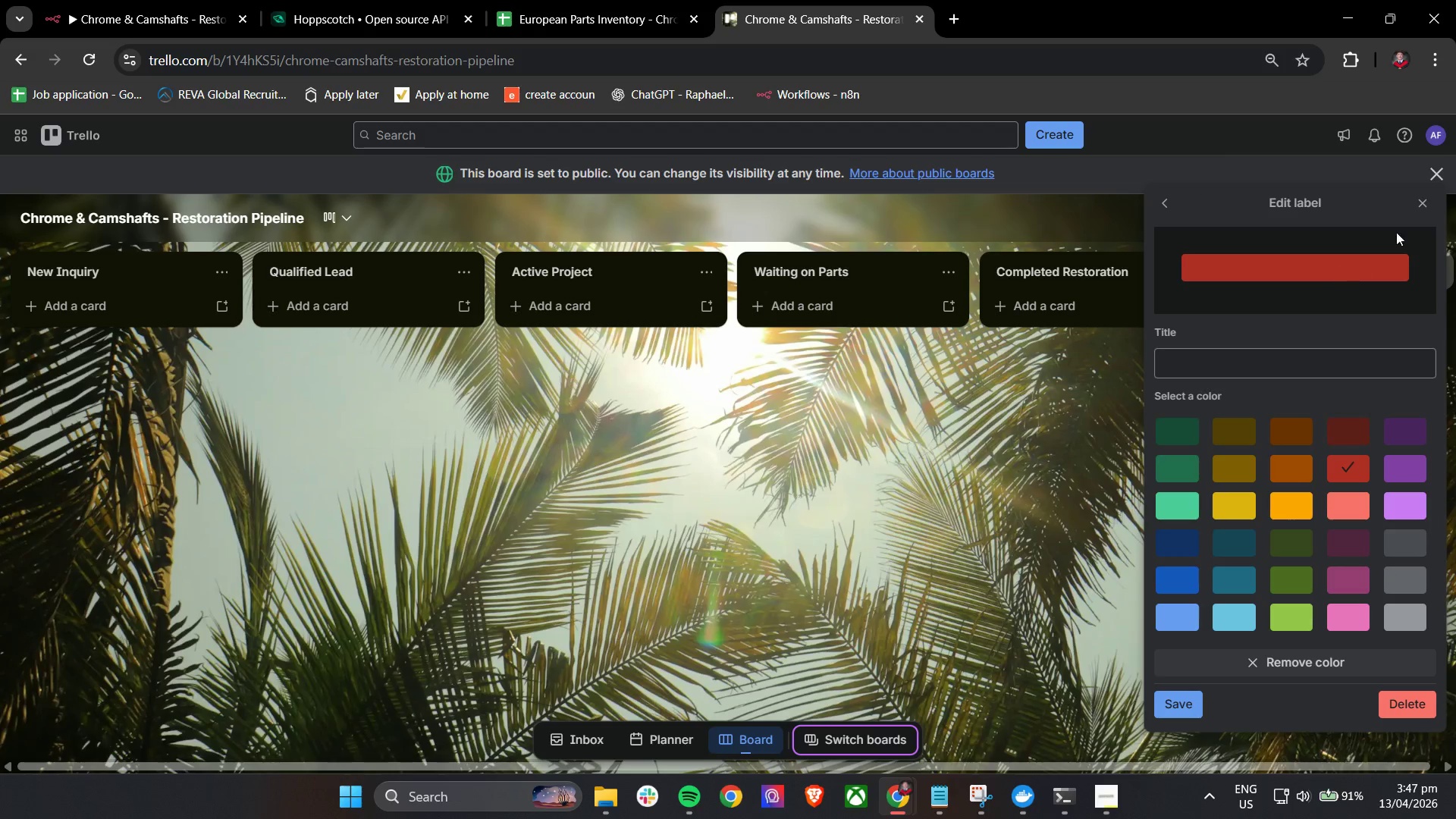 
left_click([1420, 202])
 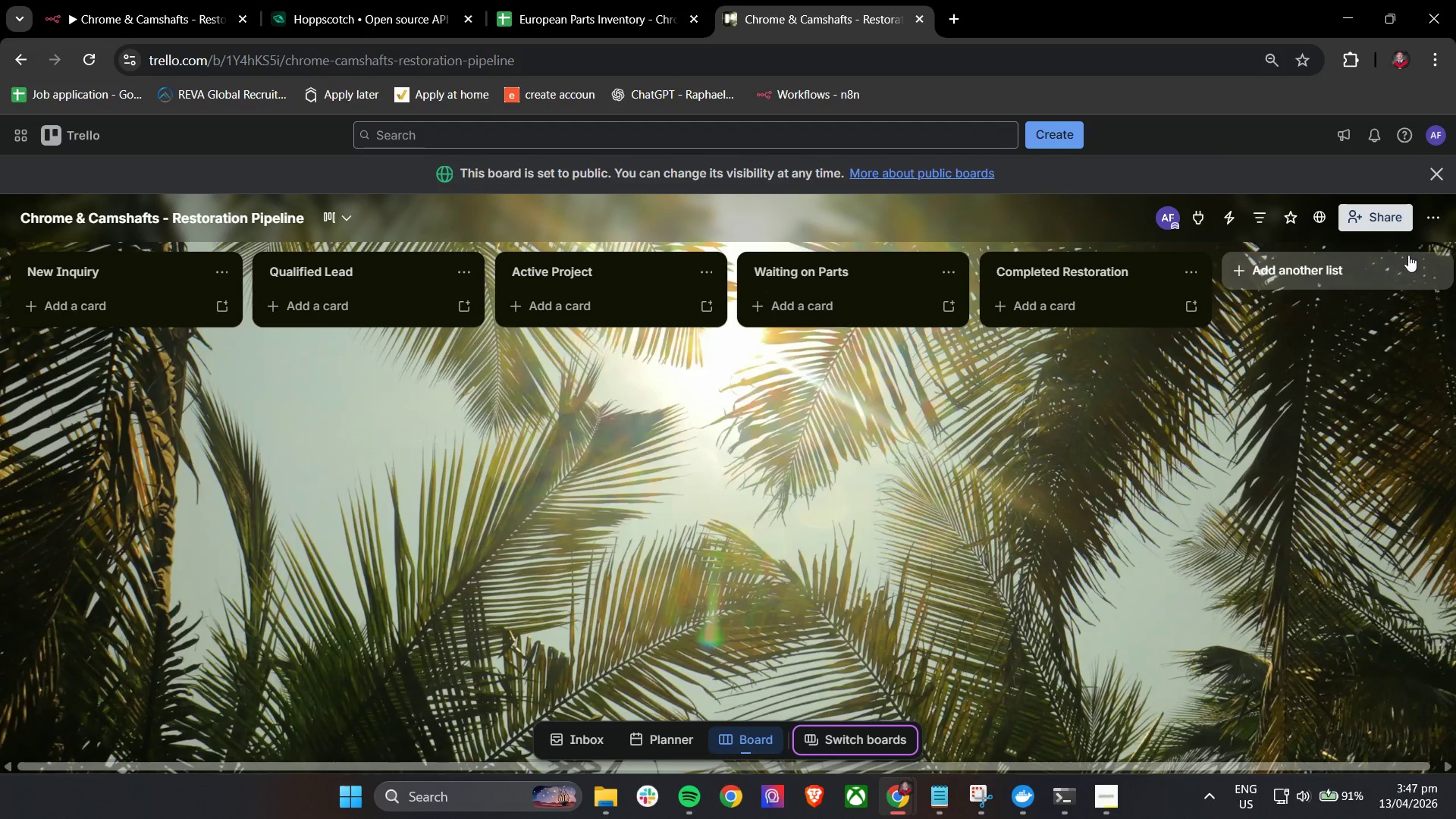 
left_click([1428, 218])
 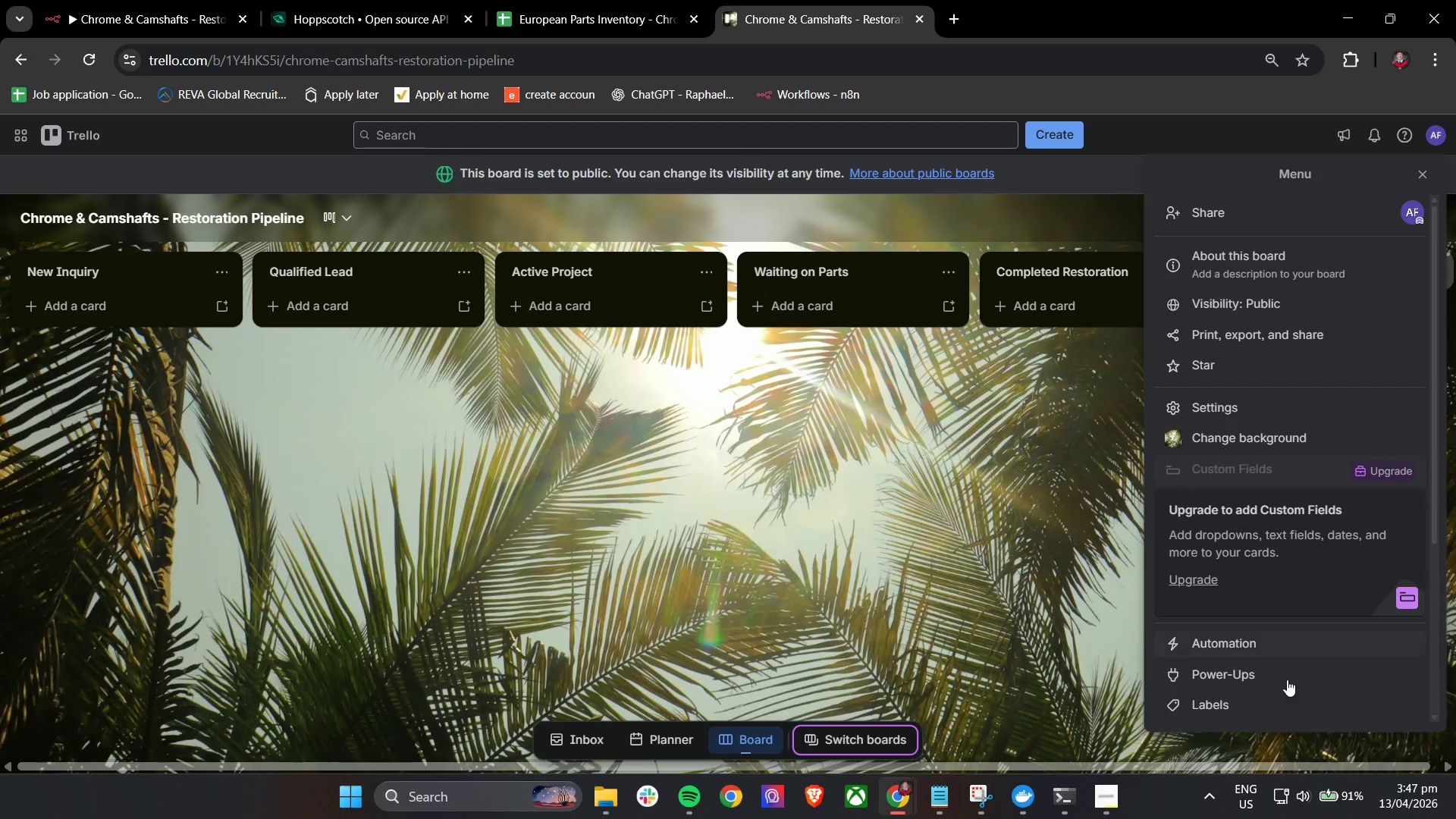 
left_click([1275, 698])
 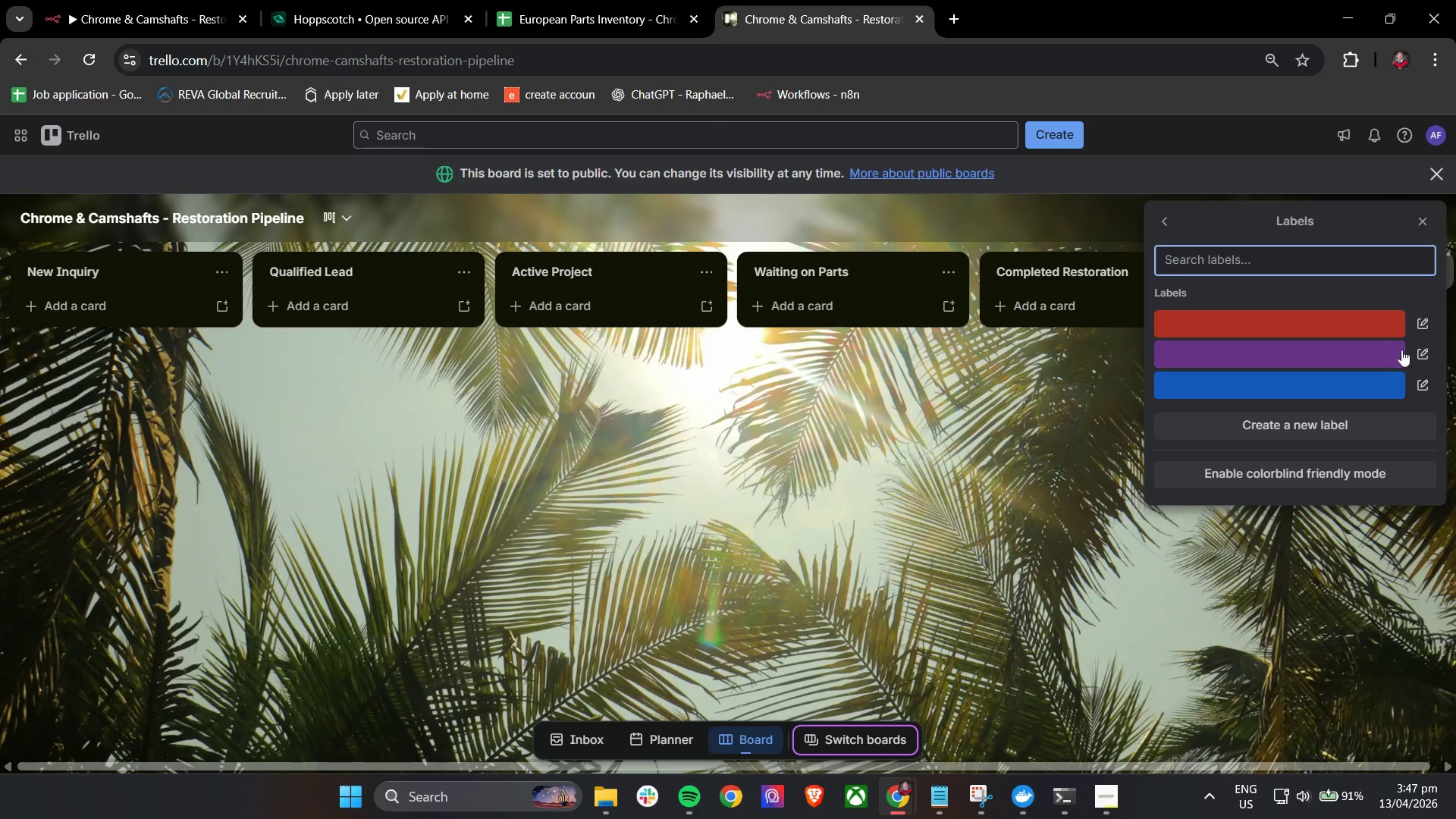 
left_click([1421, 352])
 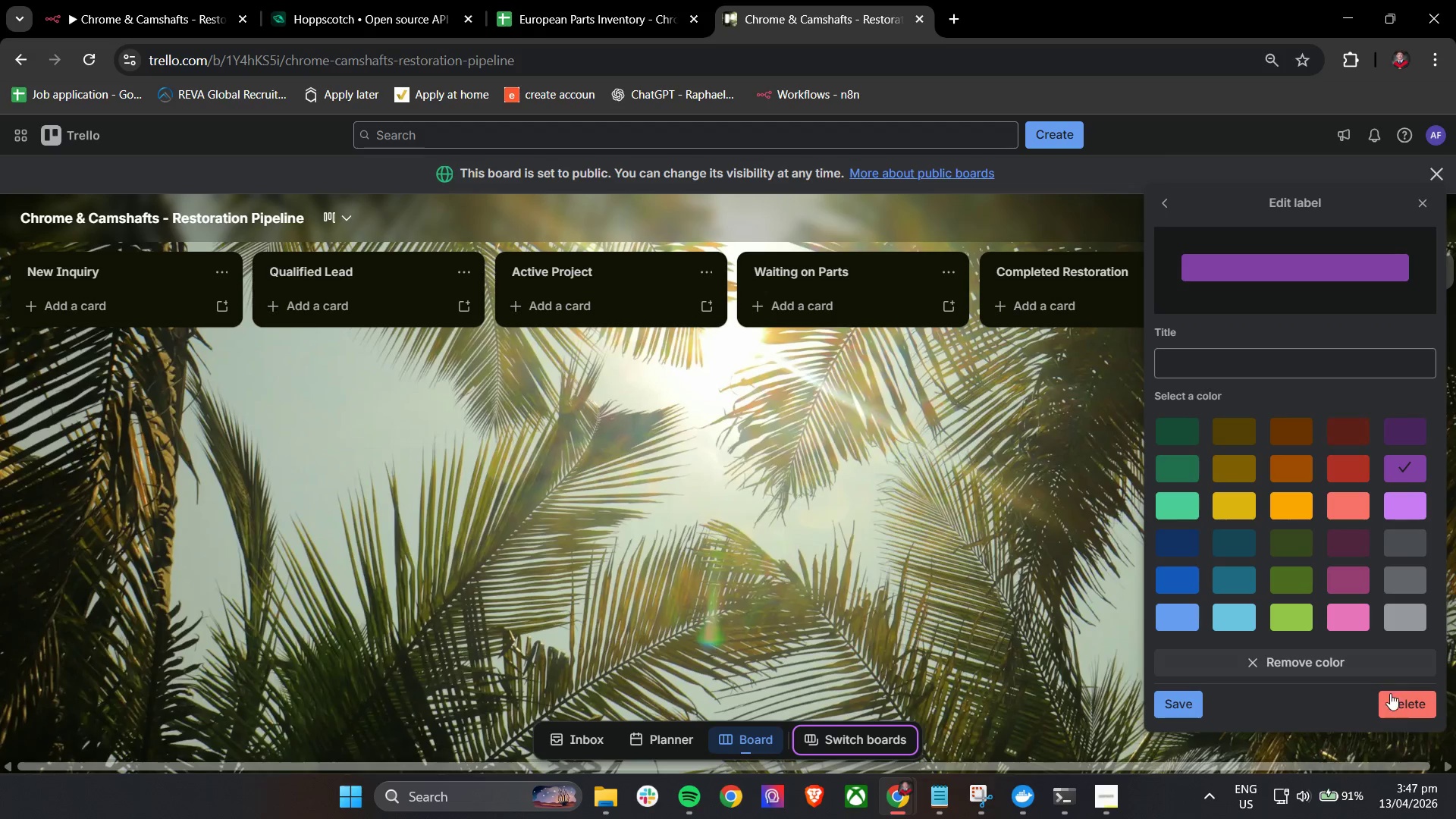 
left_click([1390, 695])
 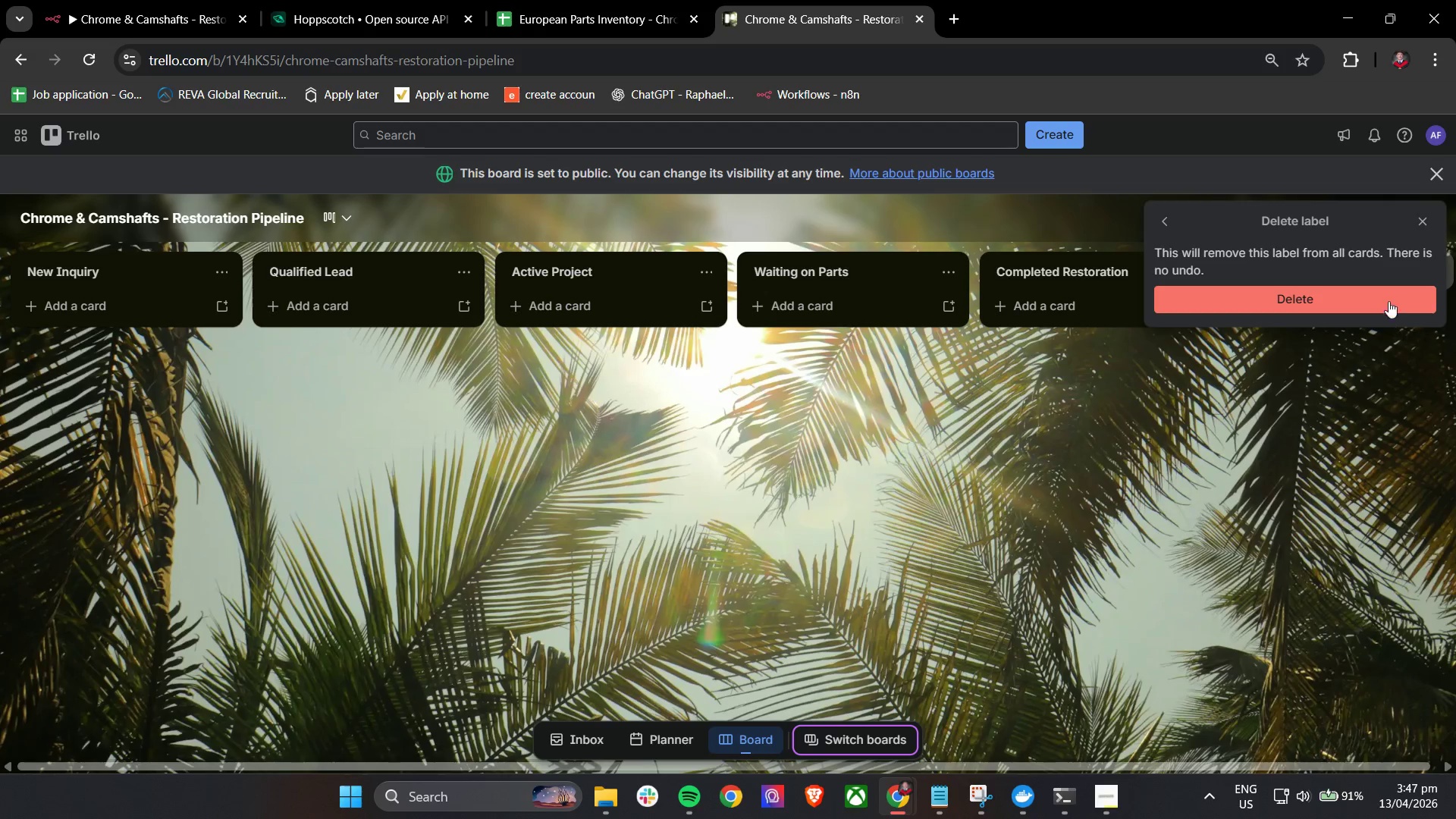 
left_click([1380, 293])
 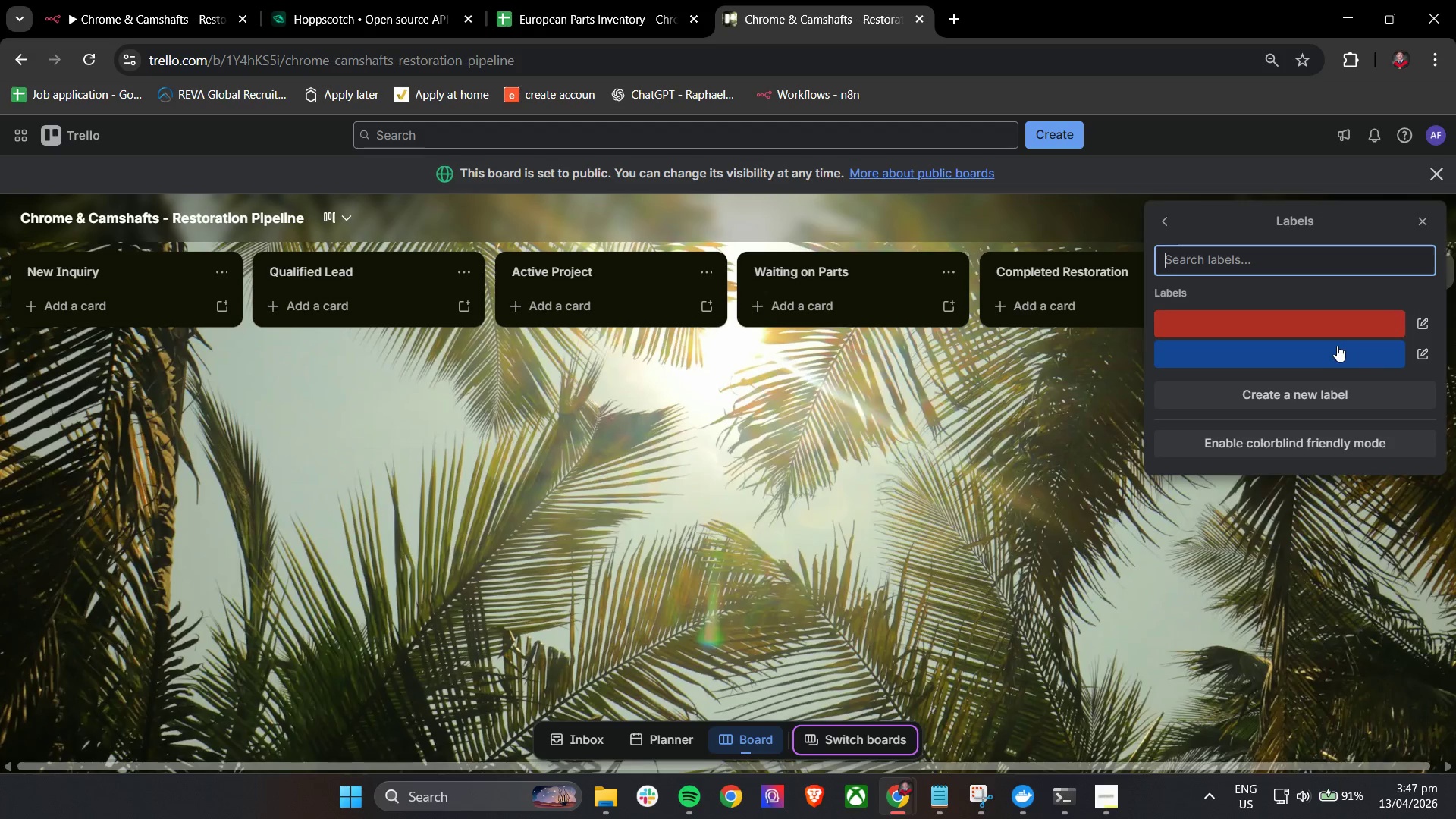 
left_click([1318, 353])
 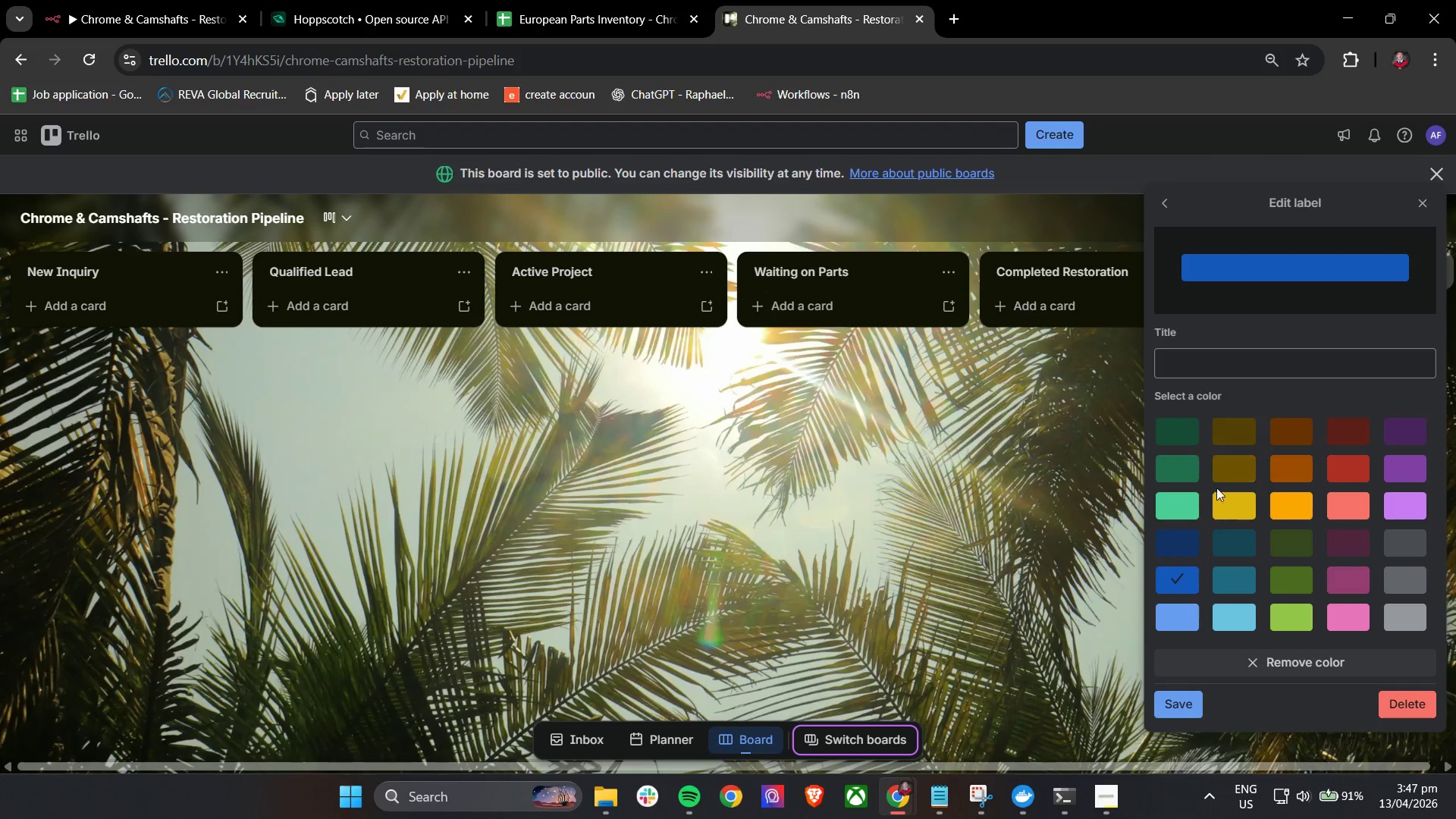 
left_click([1225, 505])
 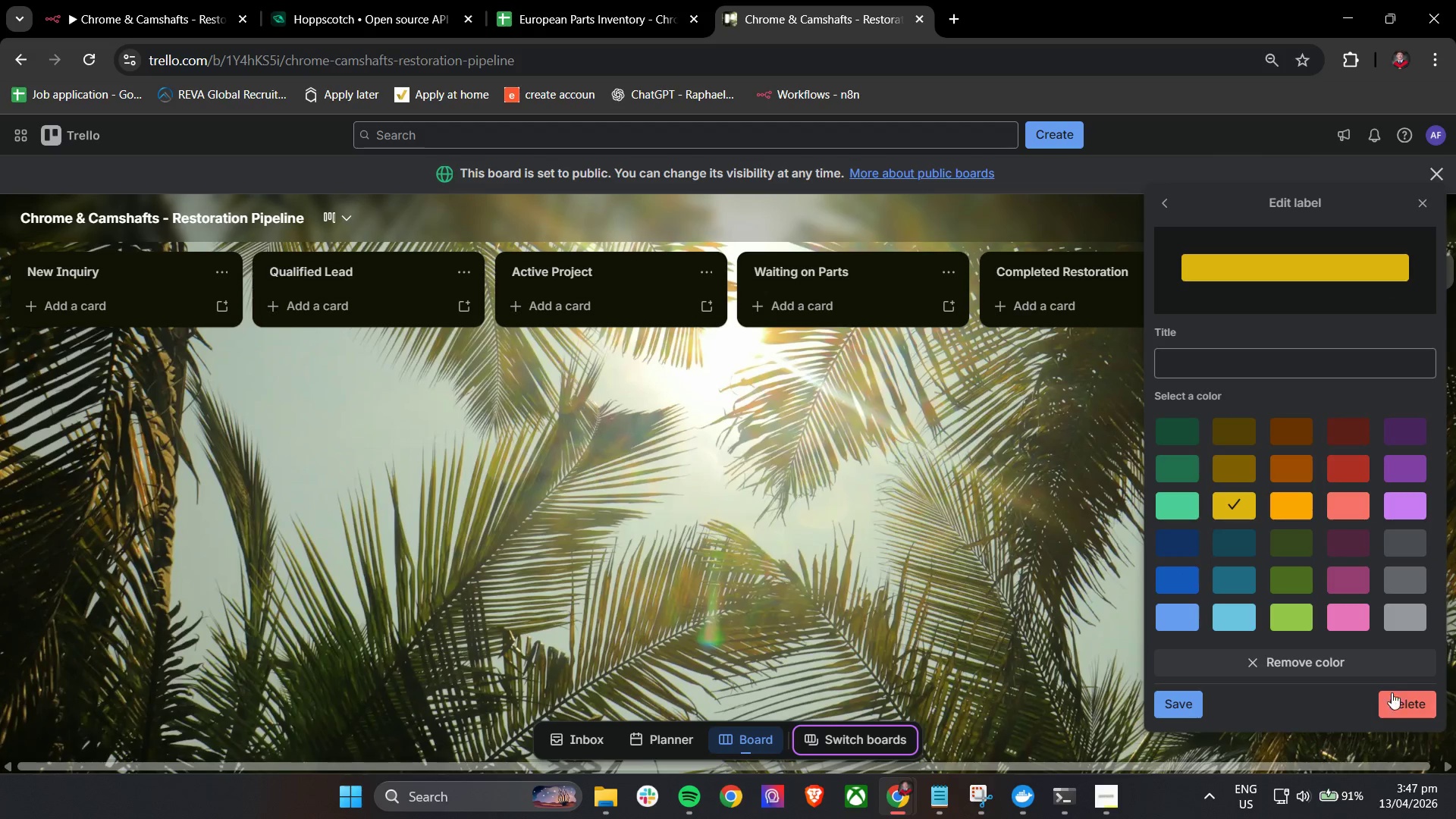 
left_click([1398, 706])
 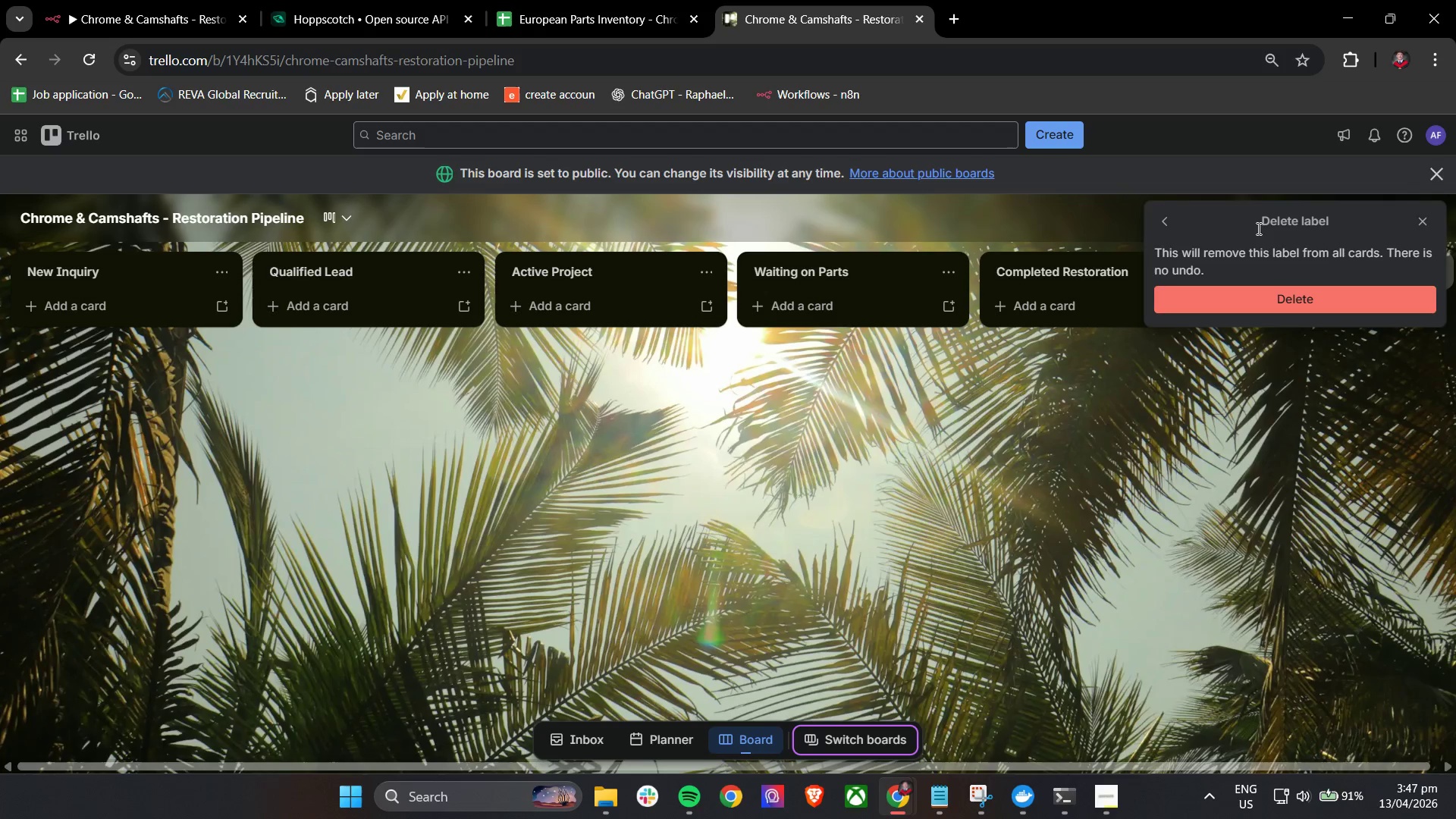 
left_click([1169, 226])
 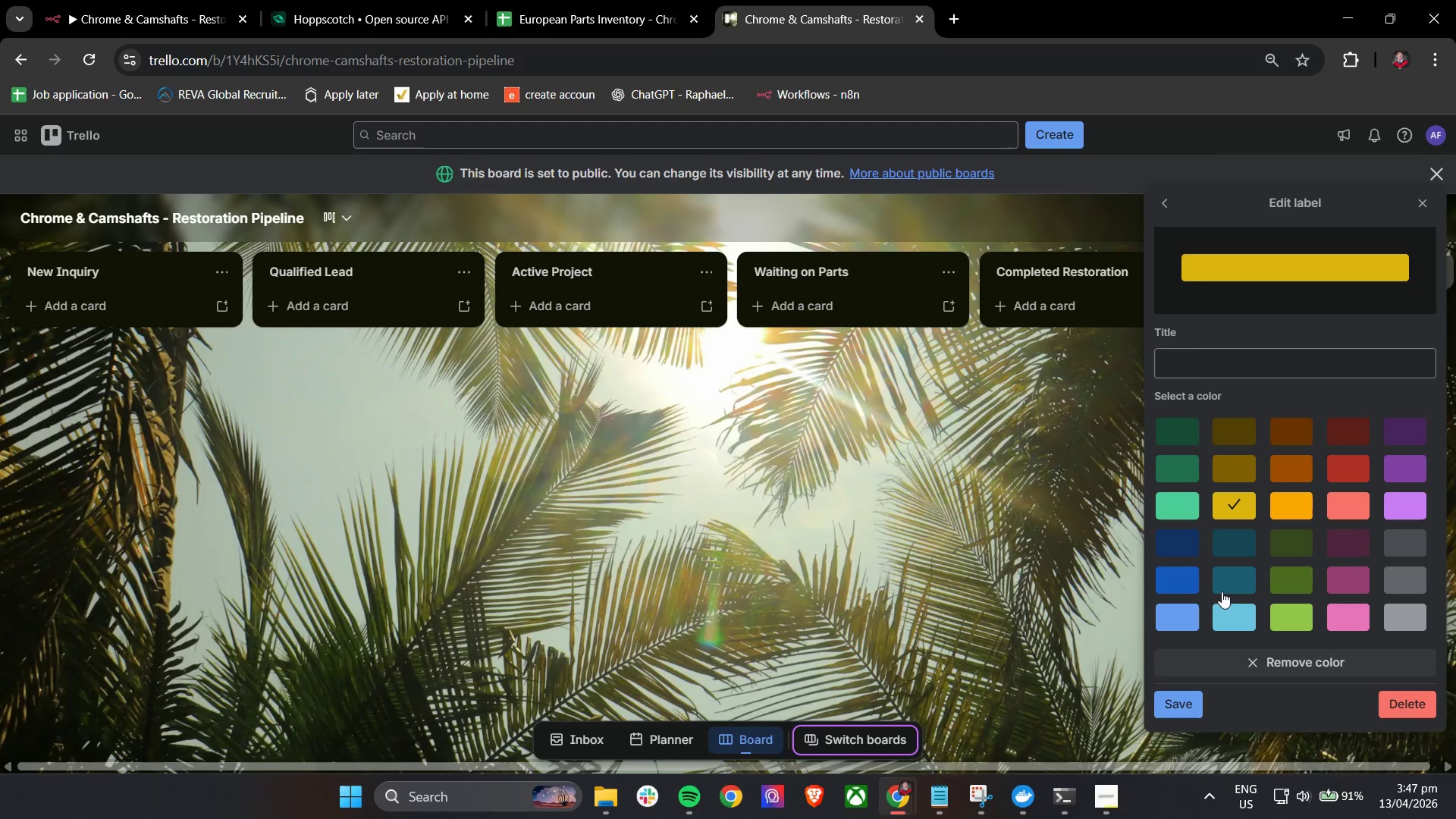 
left_click([1200, 354])
 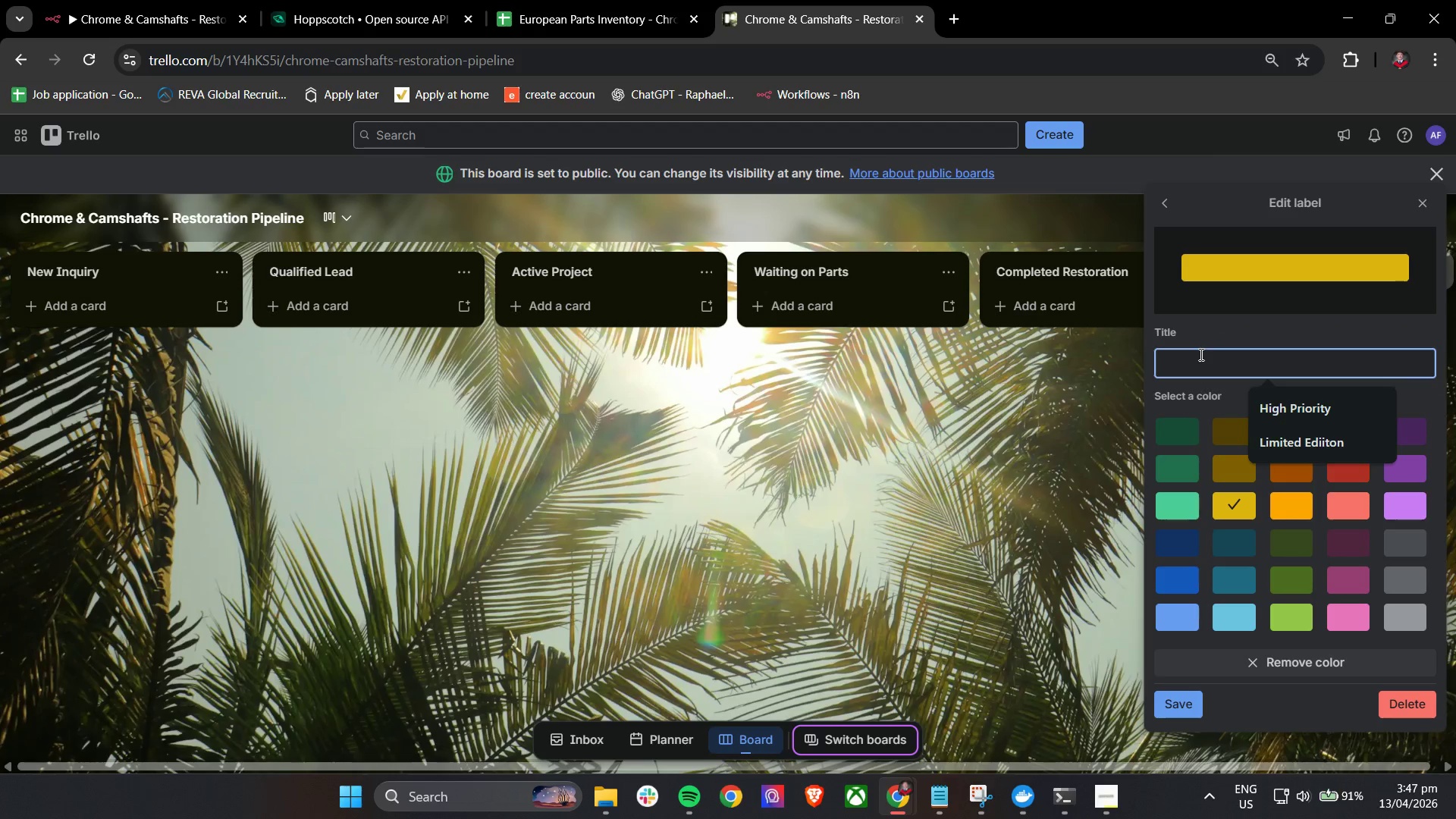 
type(Standard Project)
 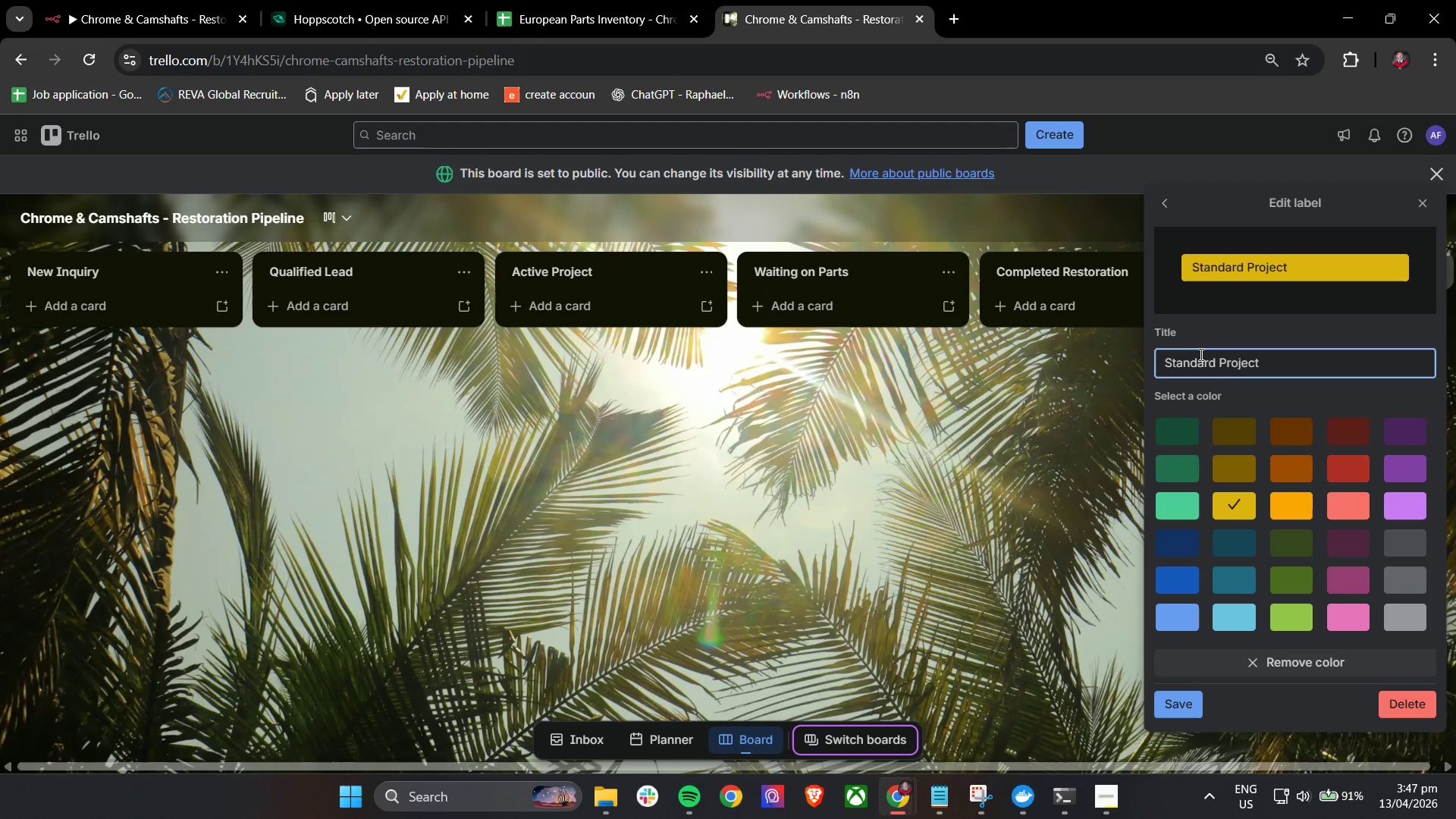 
left_click([1187, 698])
 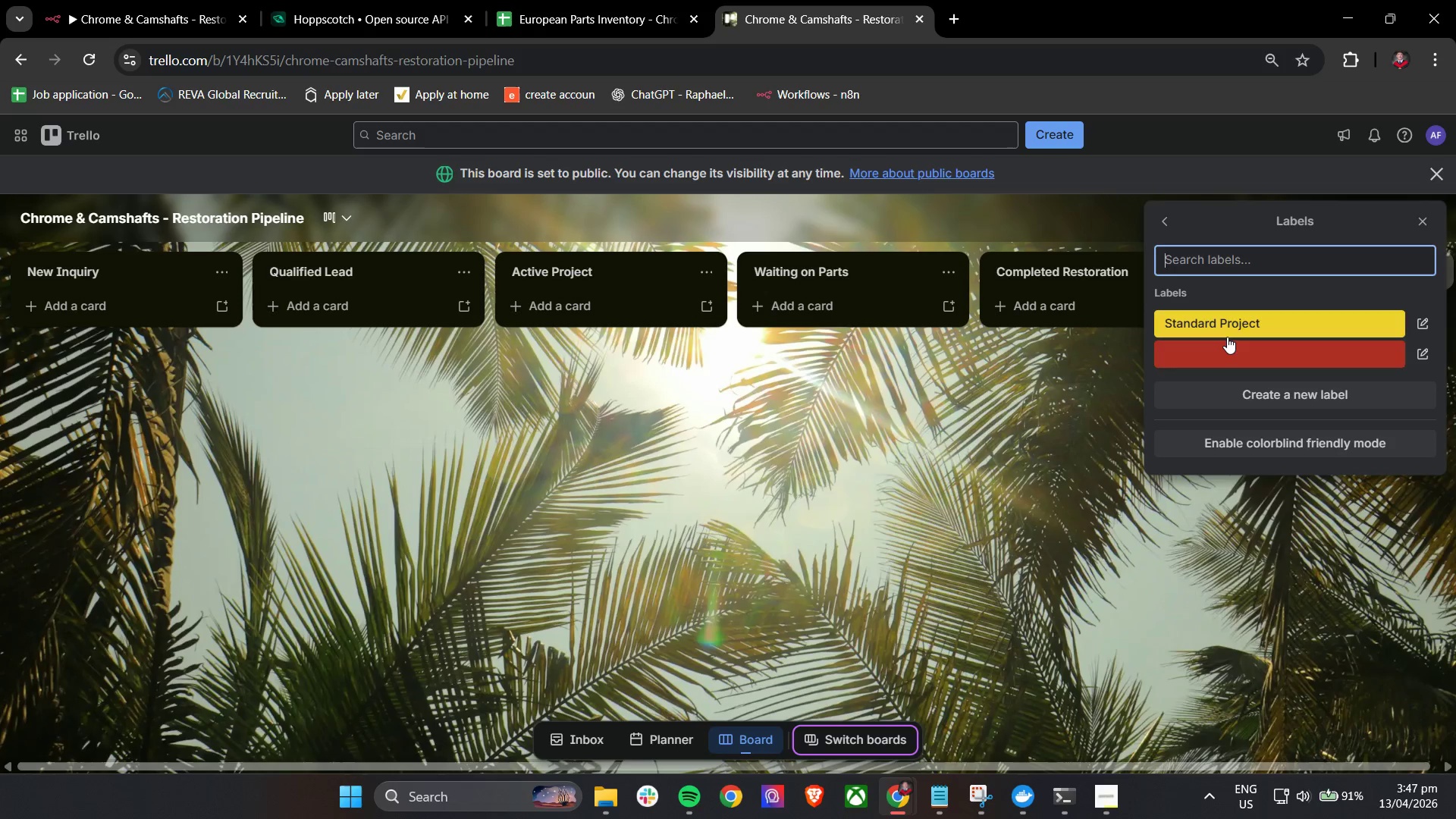 
left_click([1227, 347])
 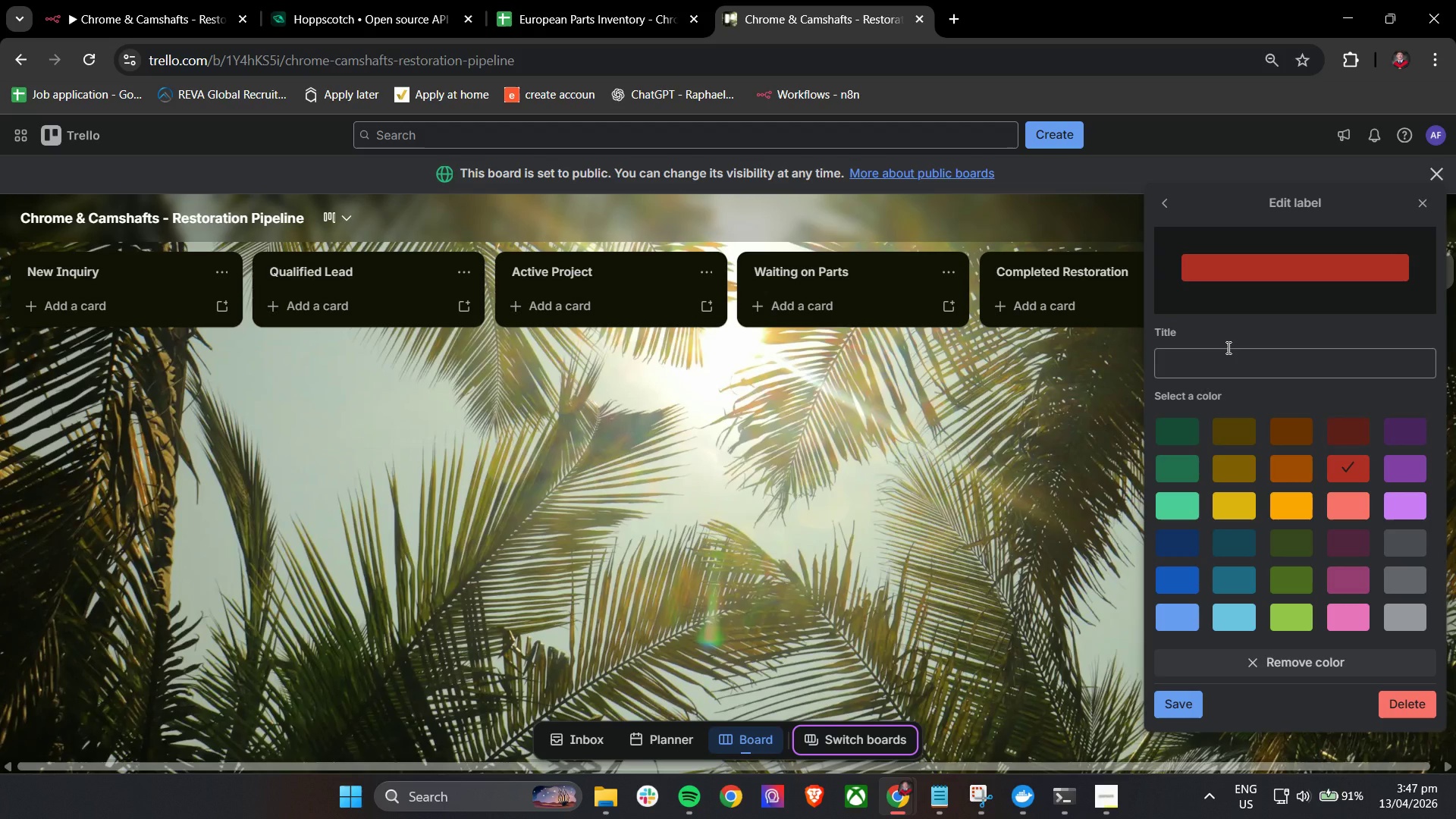 
type(High)
 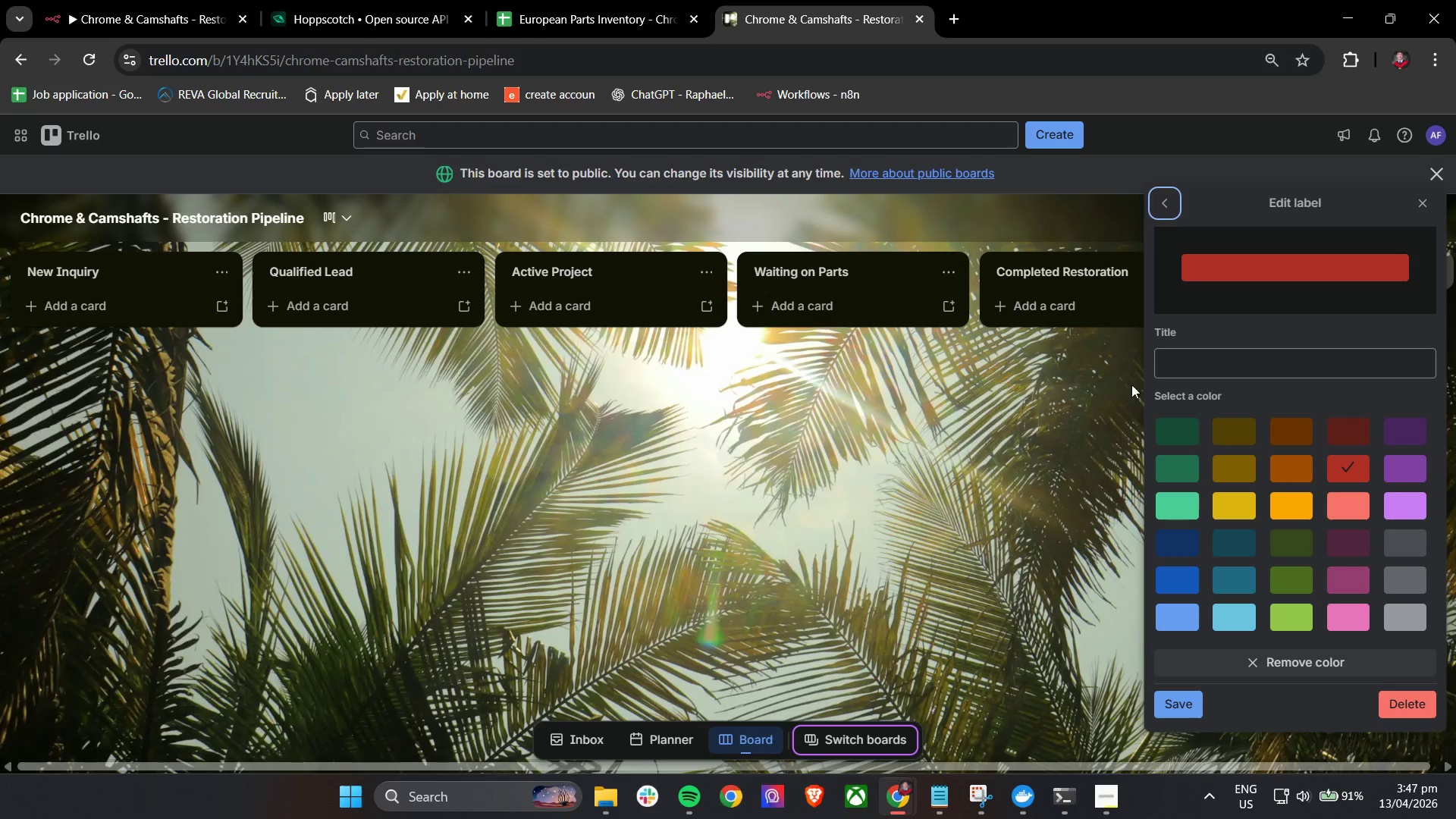 
left_click([1213, 359])
 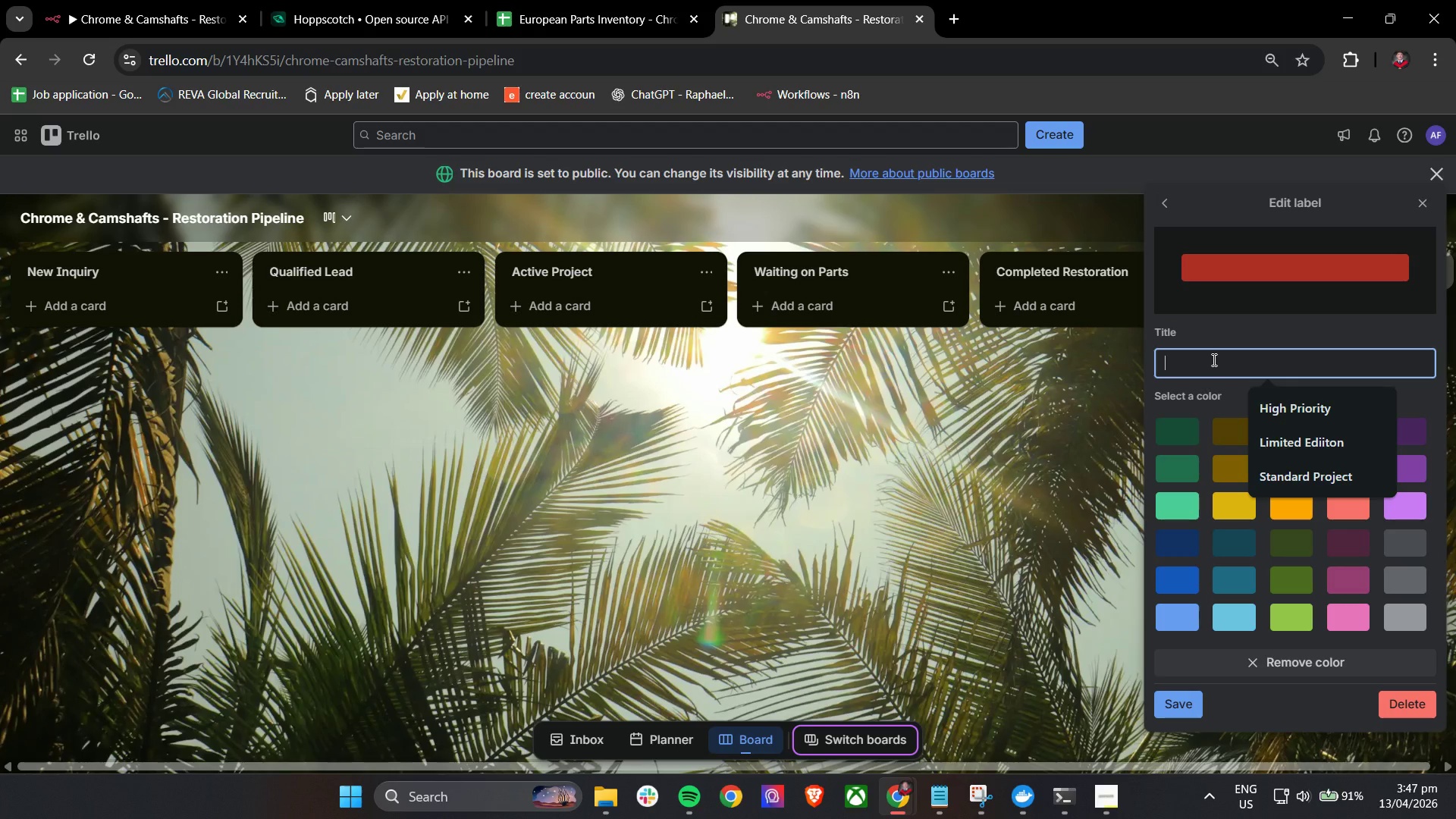 
type(High)
 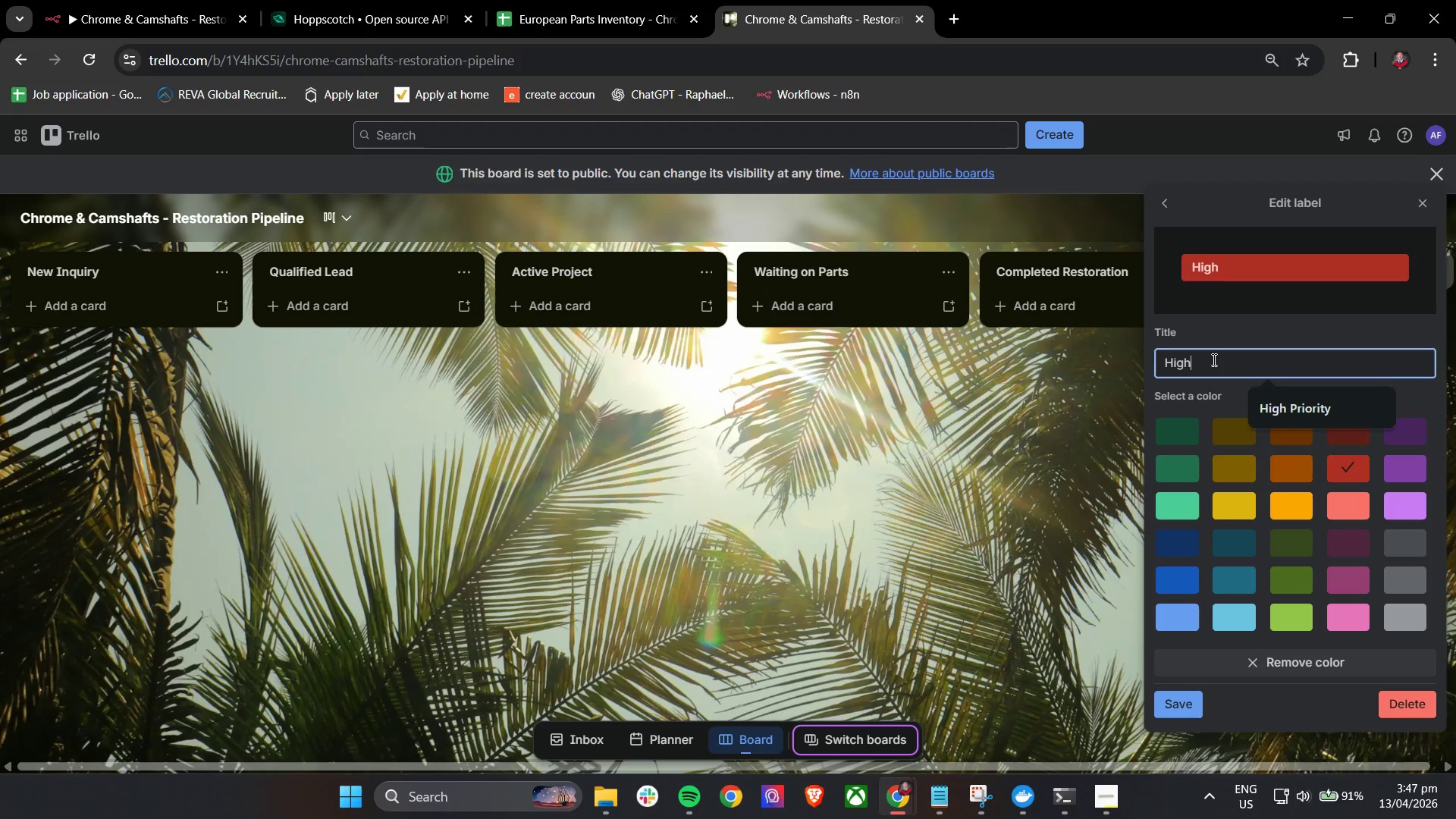 
key(ArrowDown)
 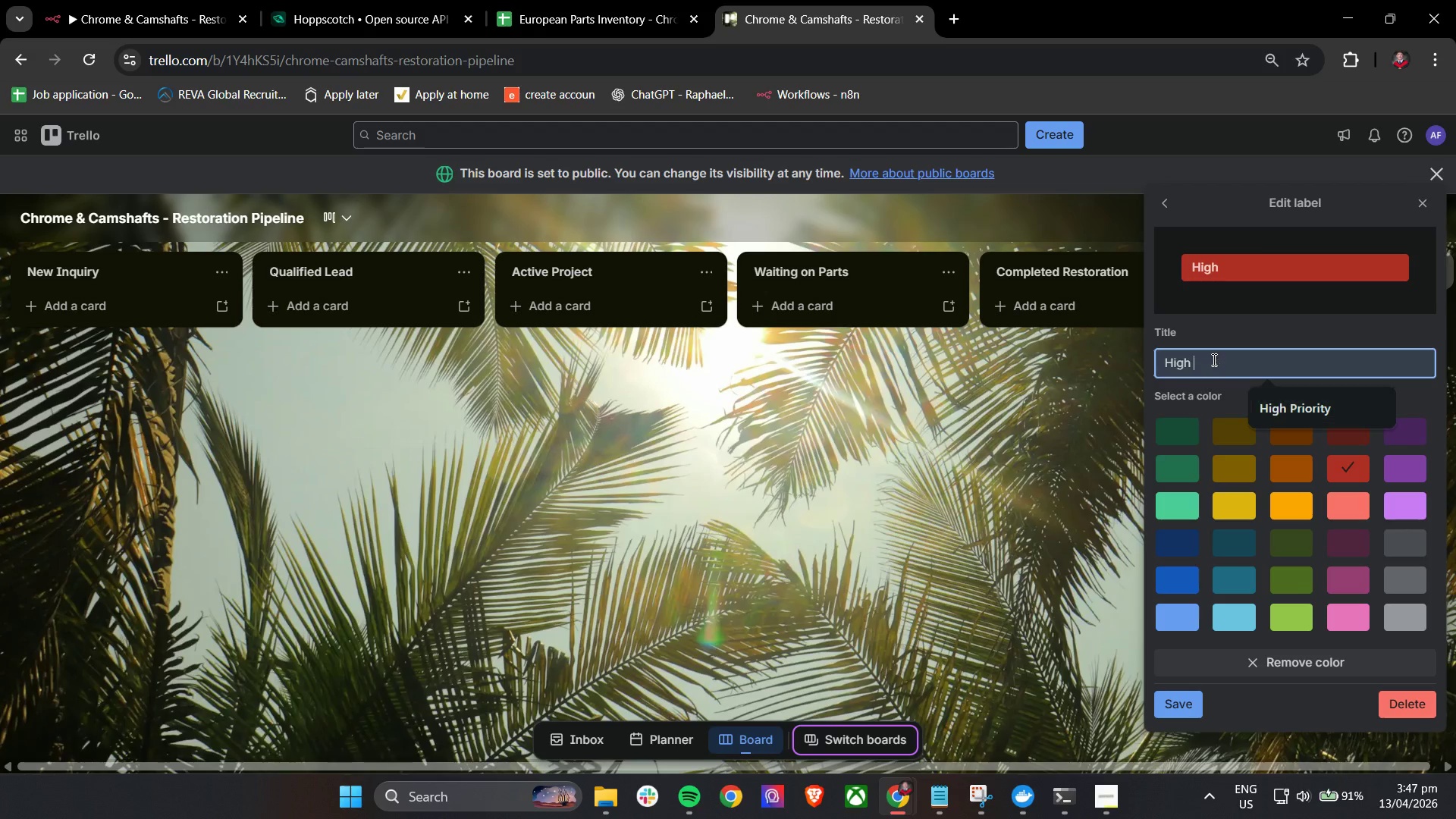 
key(Space)
 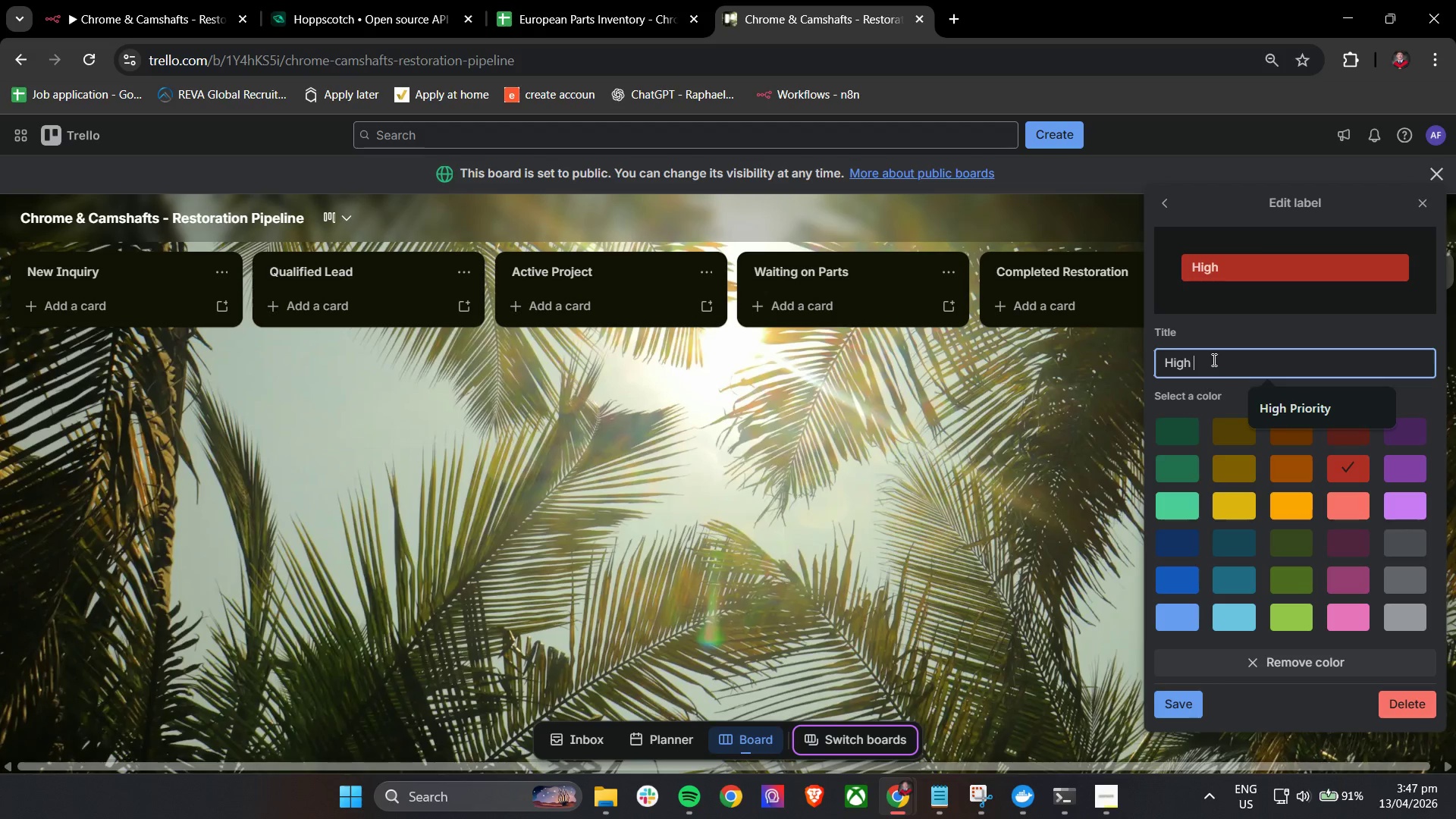 
key(ArrowDown)
 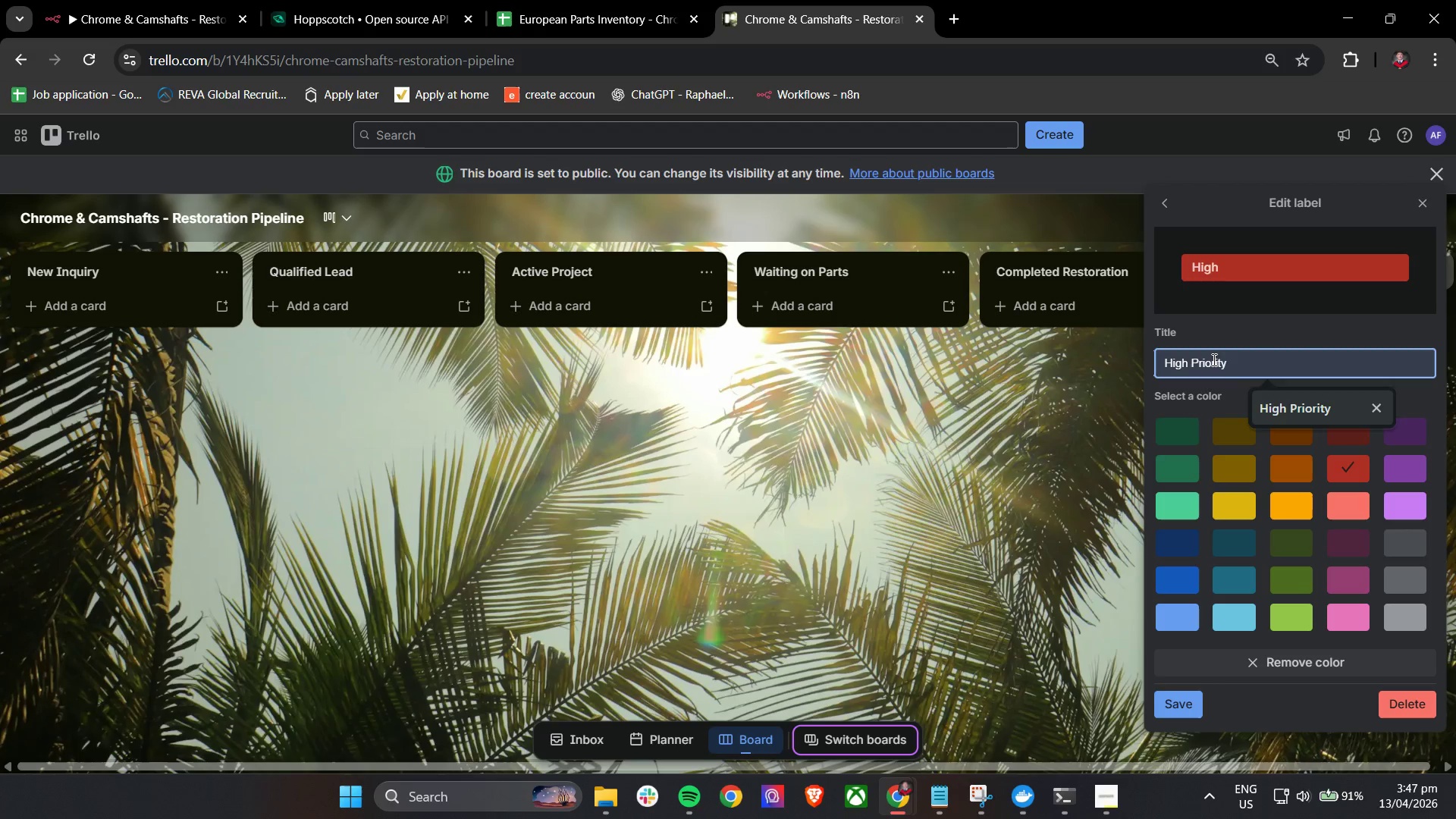 
key(Enter)
 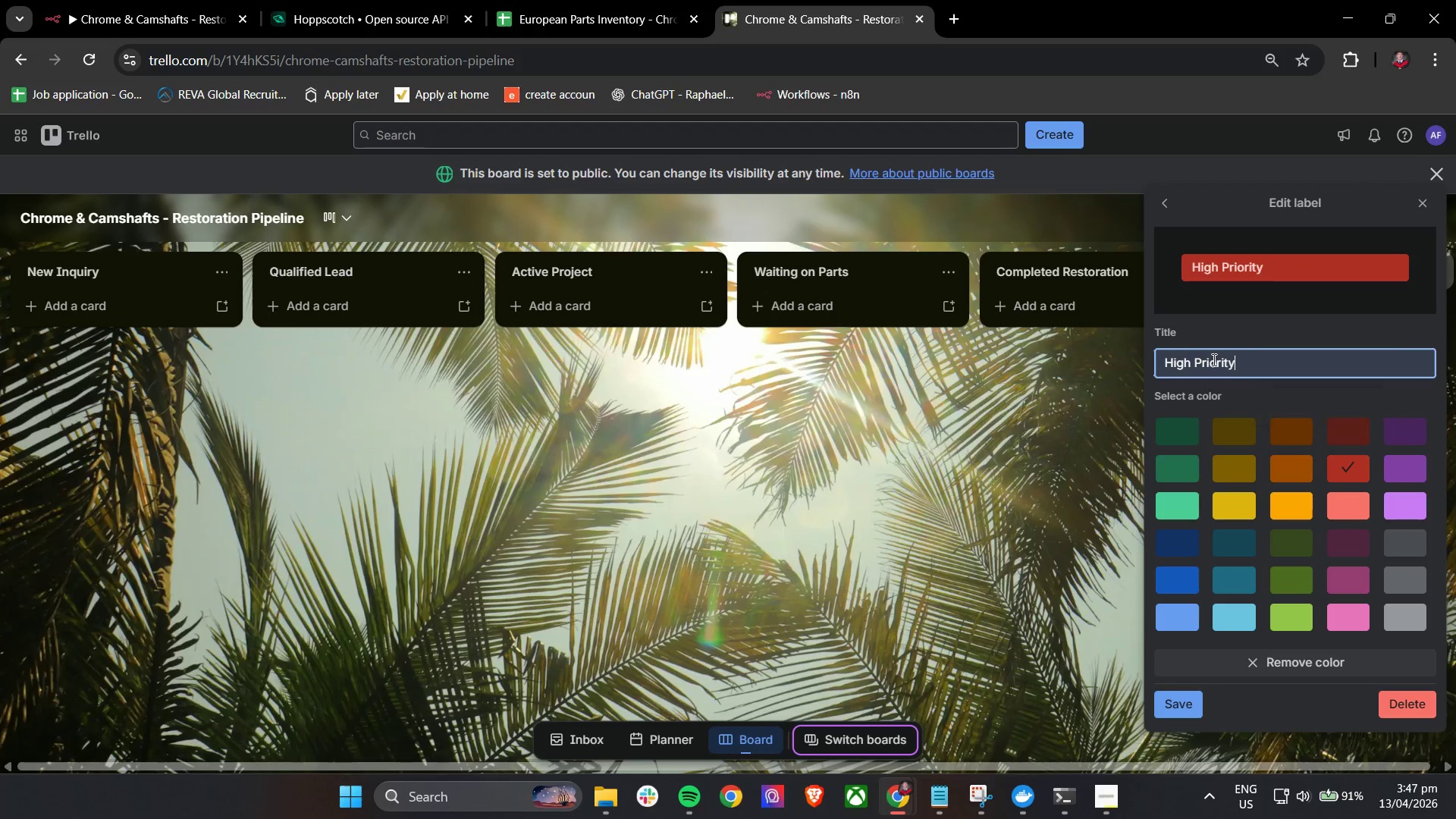 
type( Heritage)
 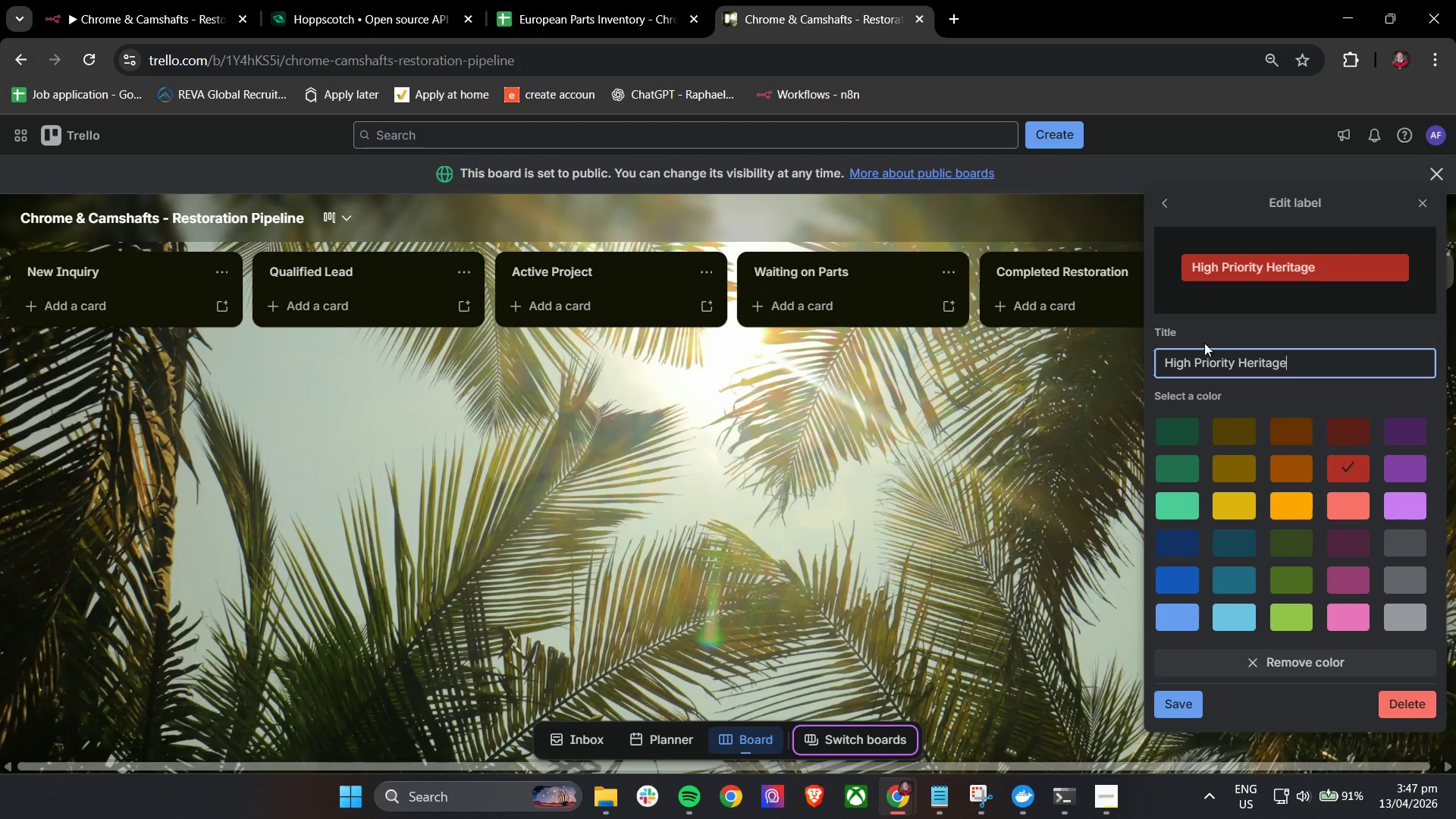 
left_click([1280, 390])
 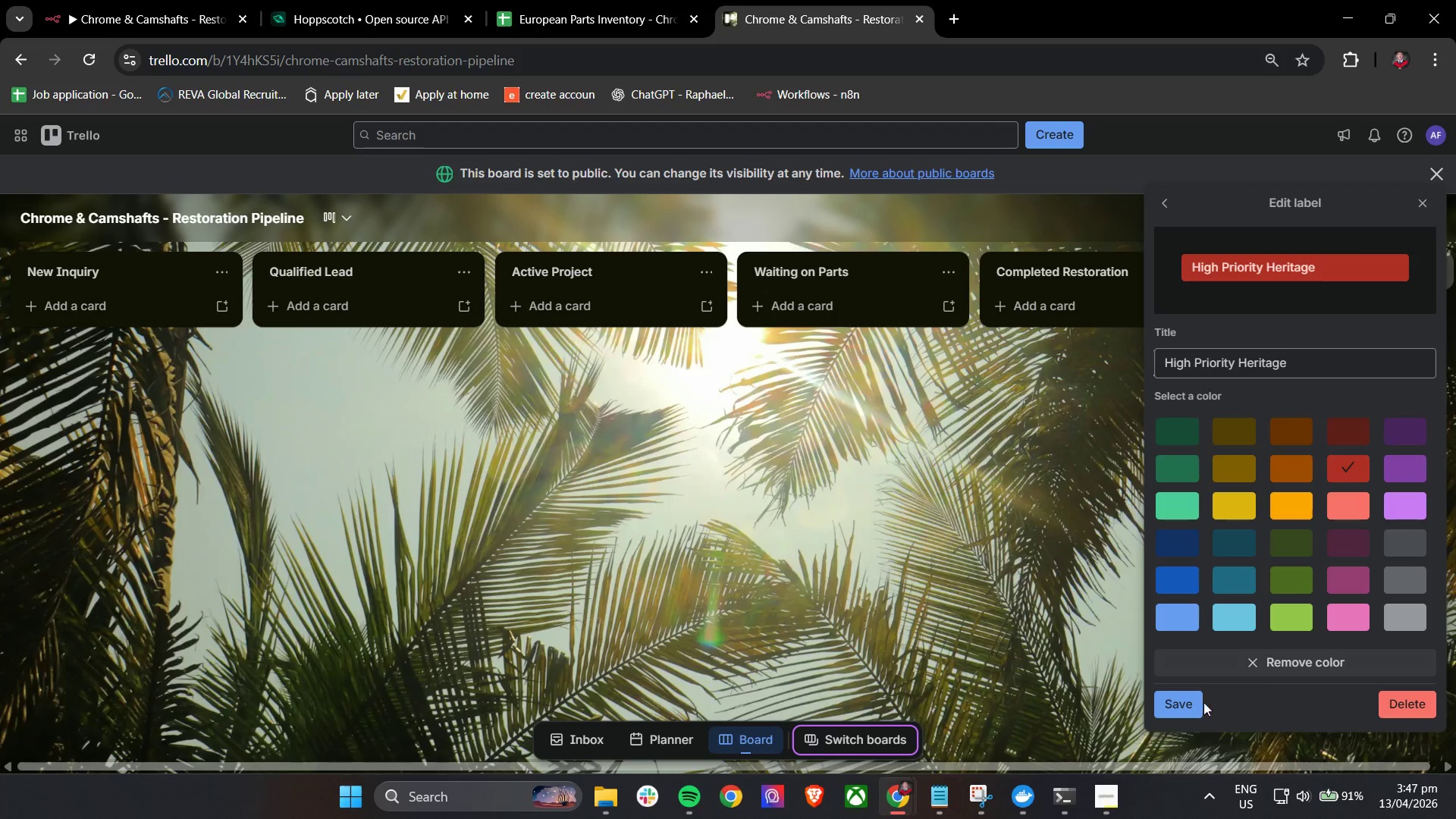 
left_click_drag(start_coordinate=[1191, 708], to_coordinate=[1187, 708])
 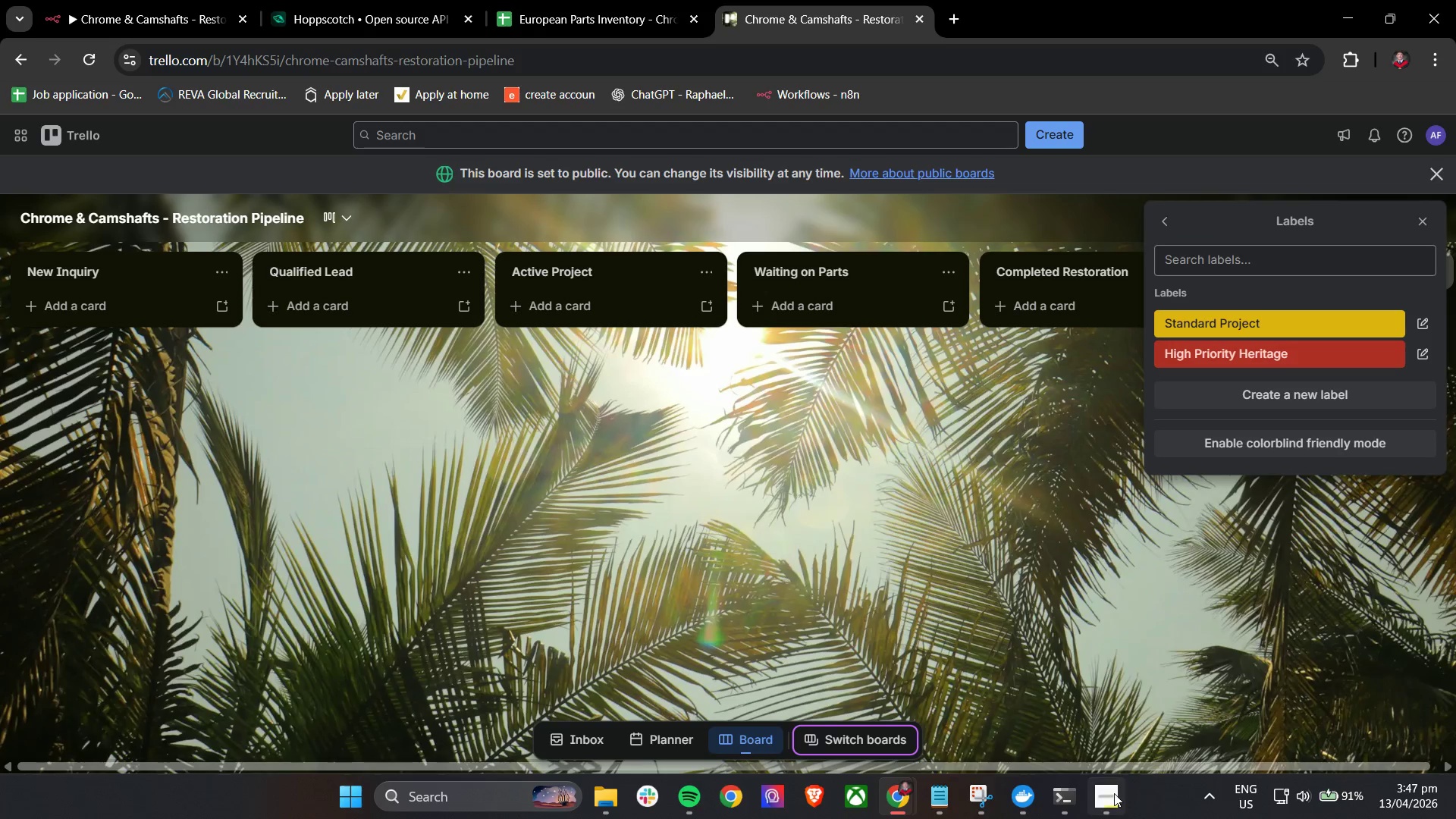 
left_click([1114, 793])